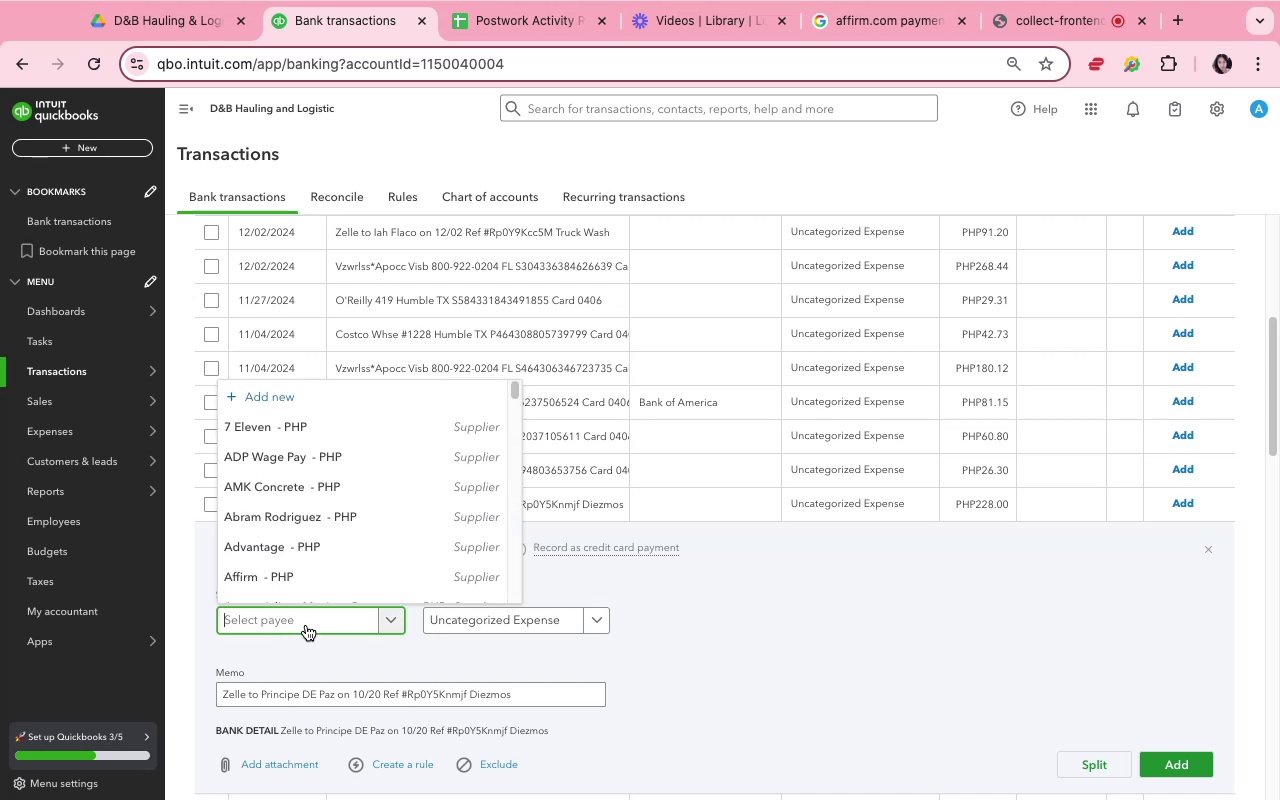 
type(Princ)
 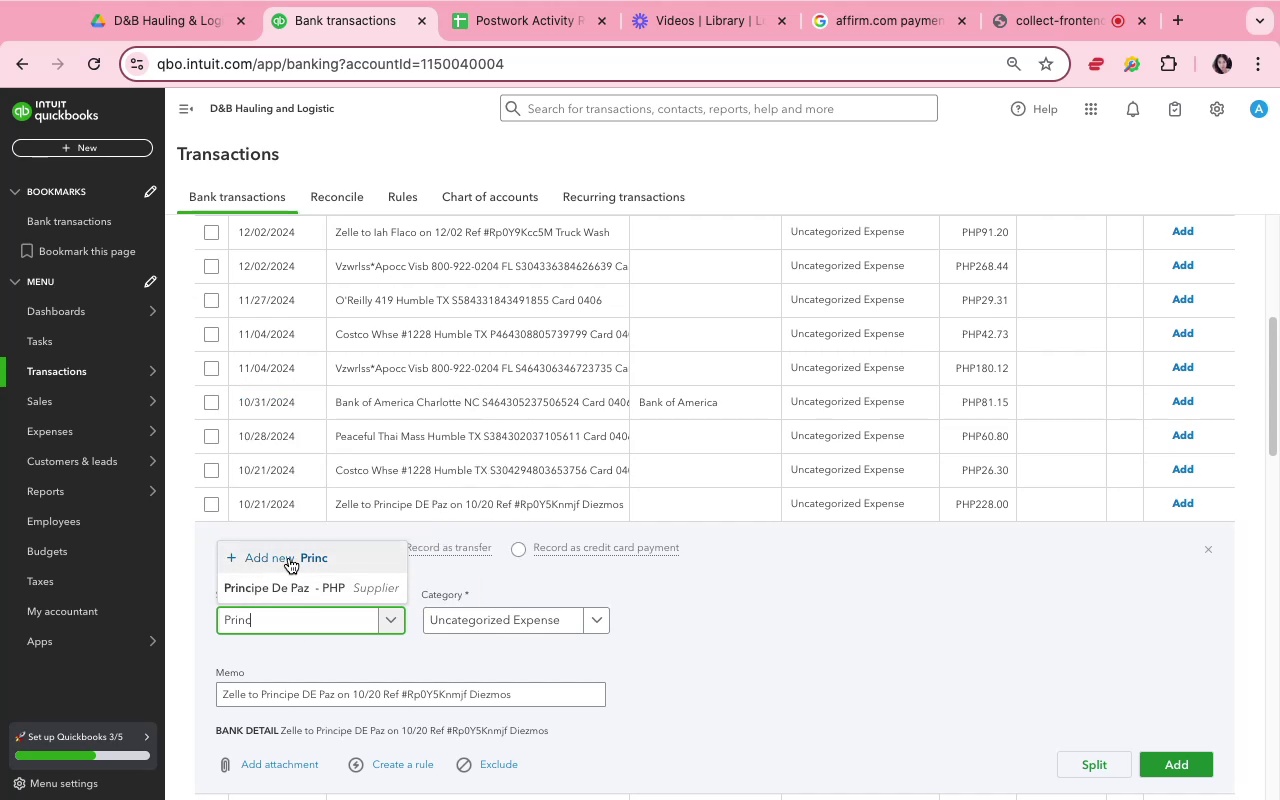 
left_click([351, 590])
 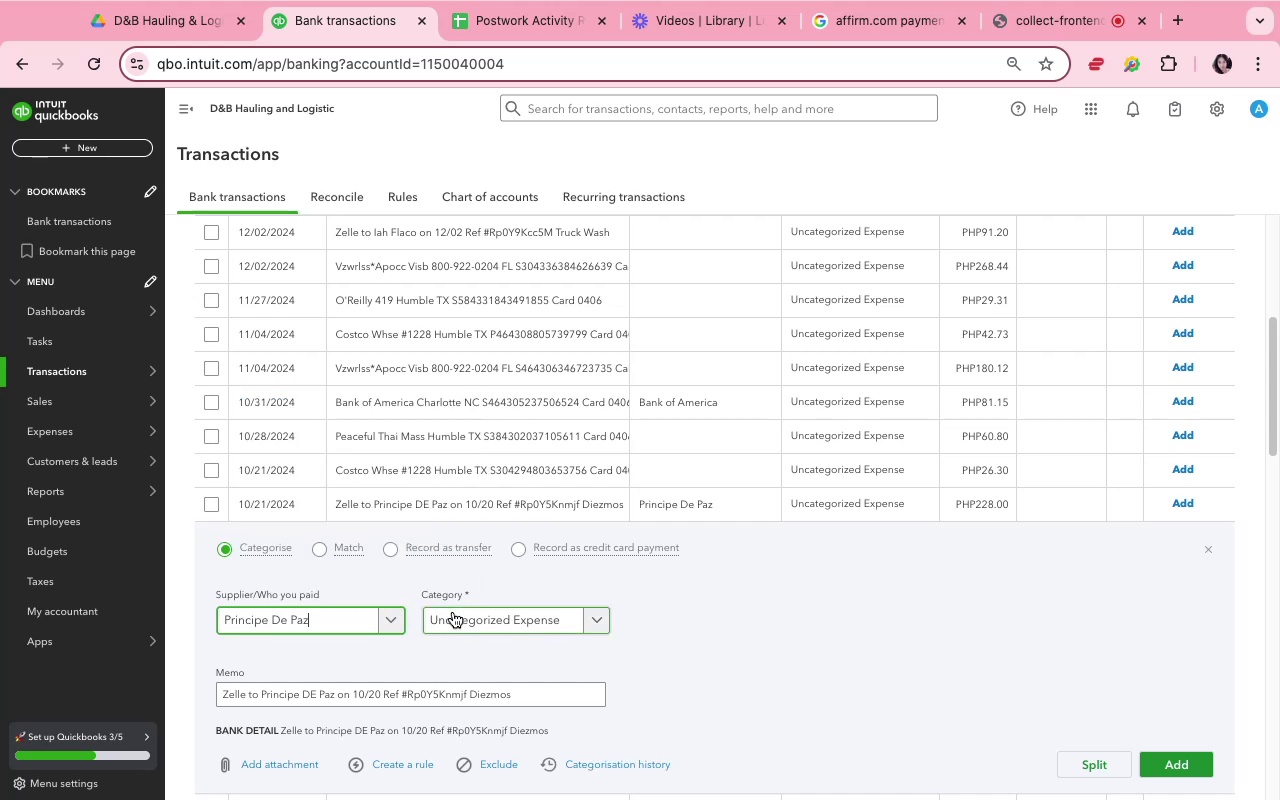 
left_click([457, 615])
 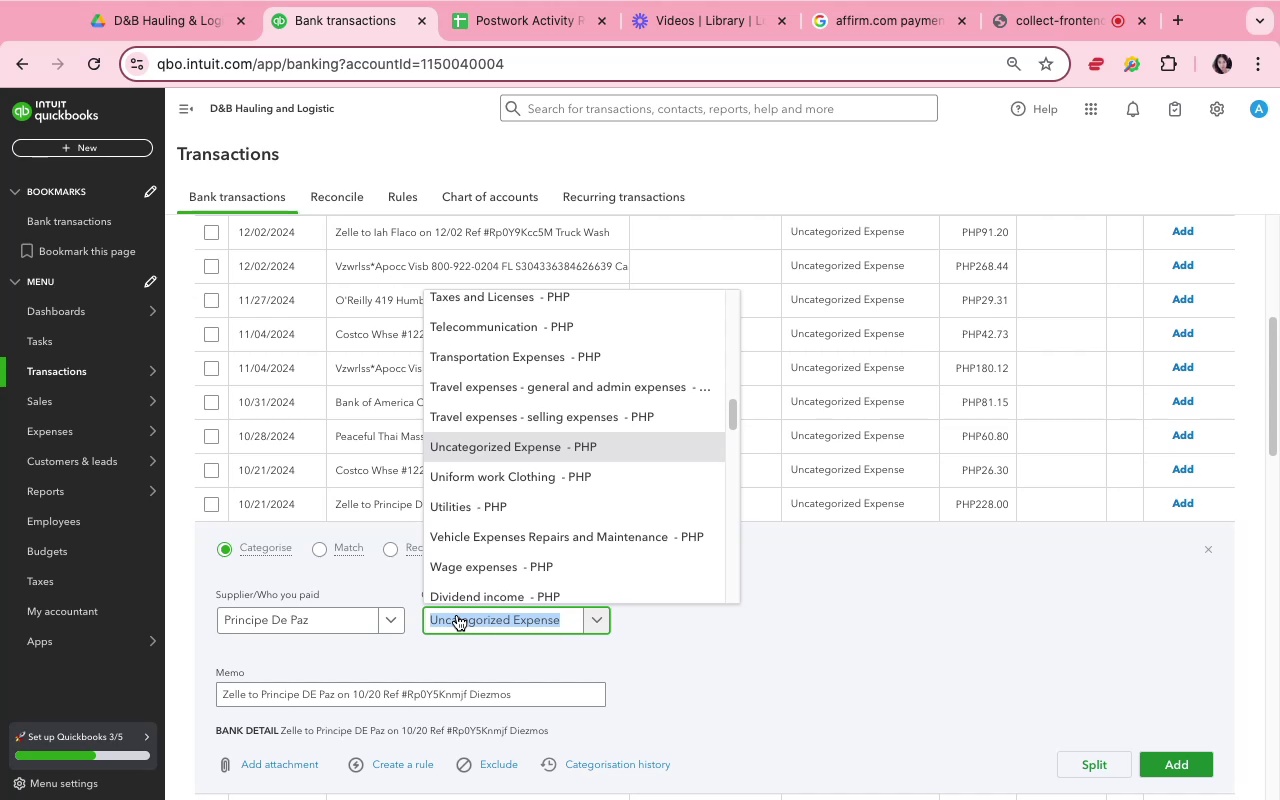 
wait(12.49)
 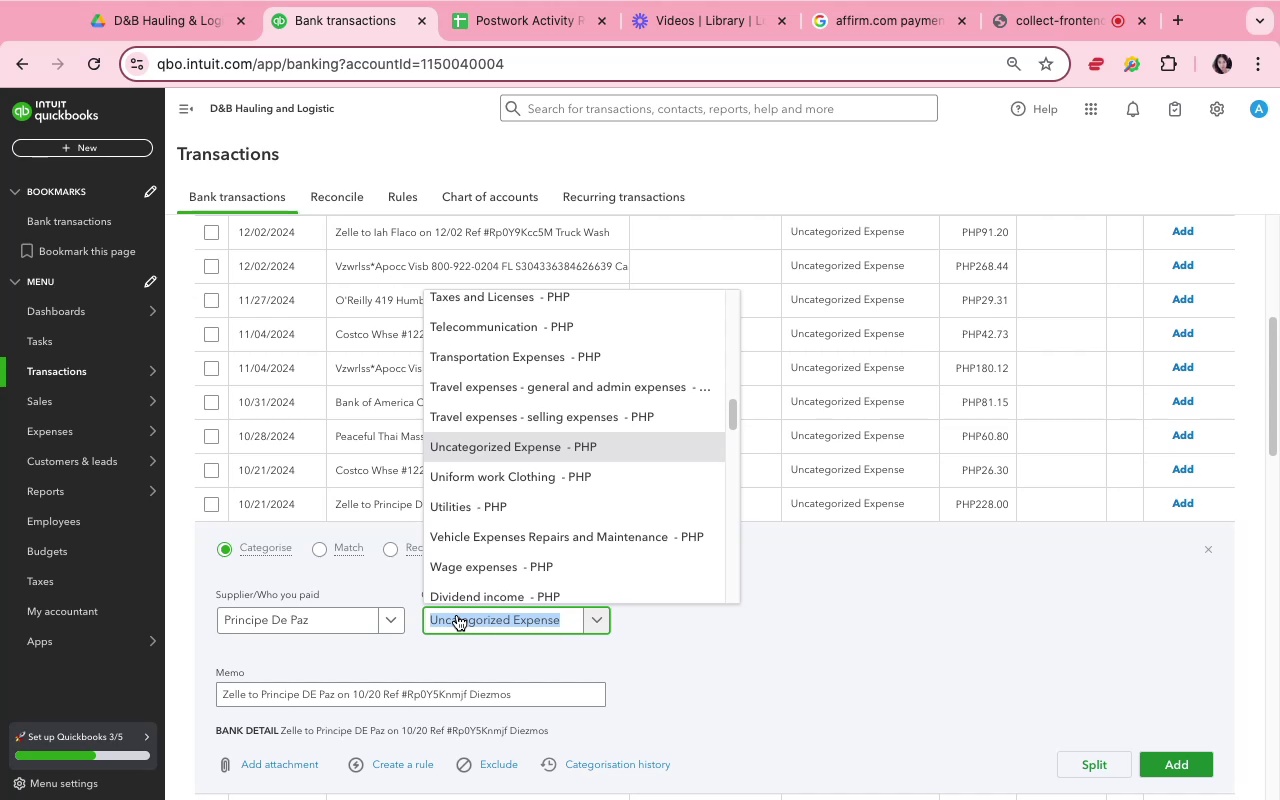 
type(cah)
key(Backspace)
key(Backspace)
type(hari)
 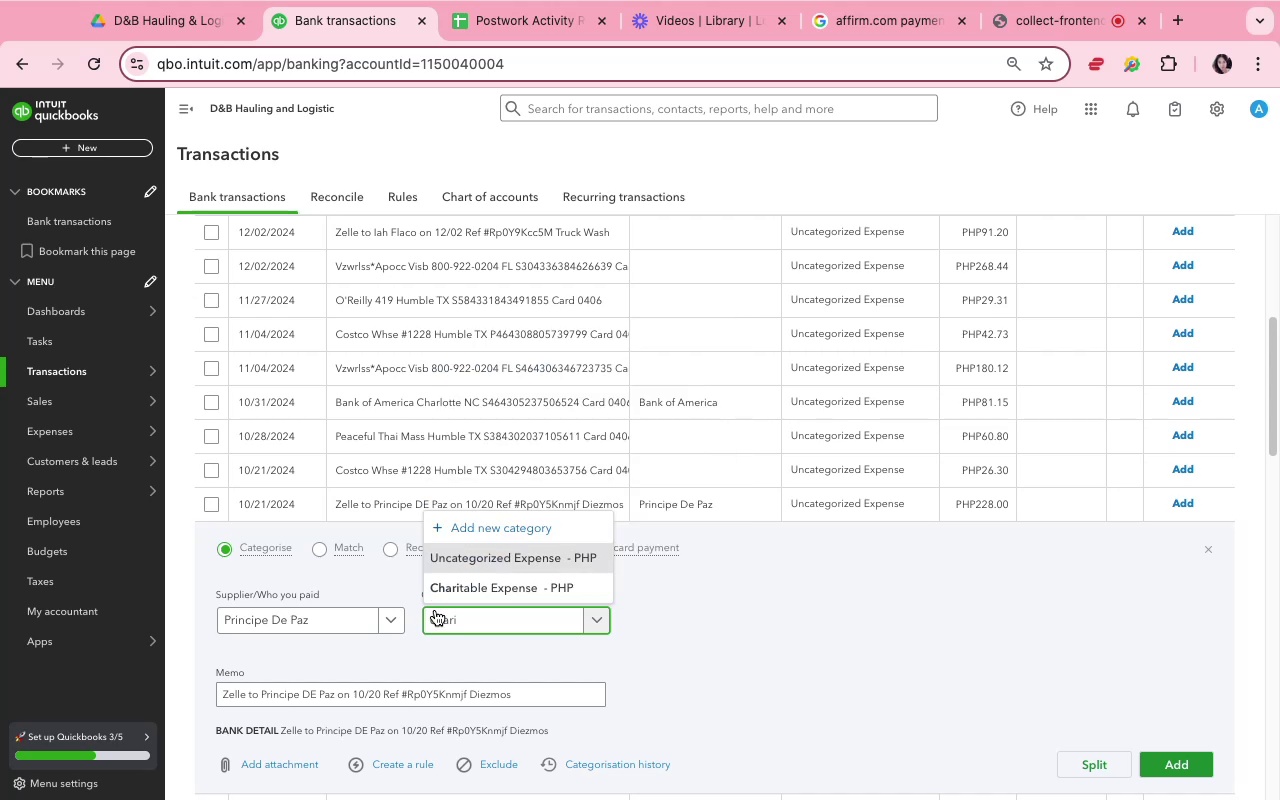 
left_click([486, 563])
 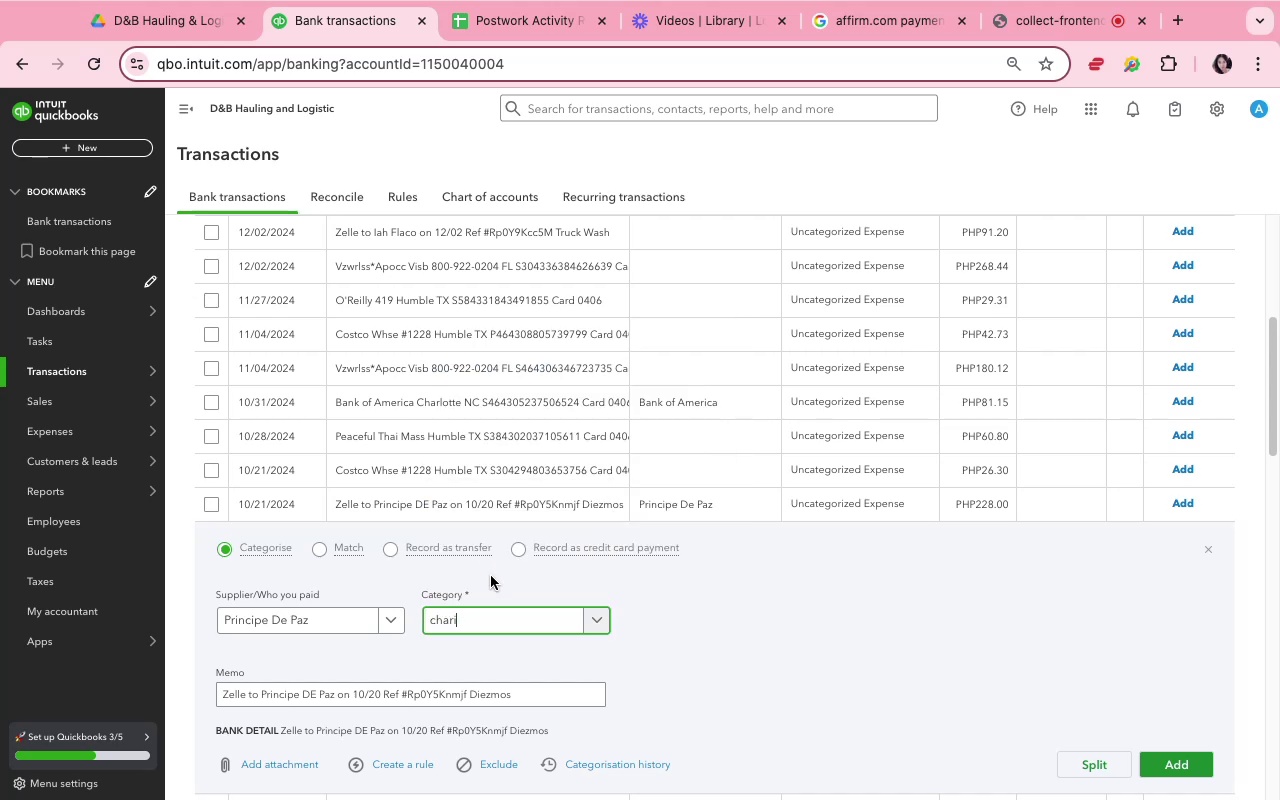 
mouse_move([487, 635])
 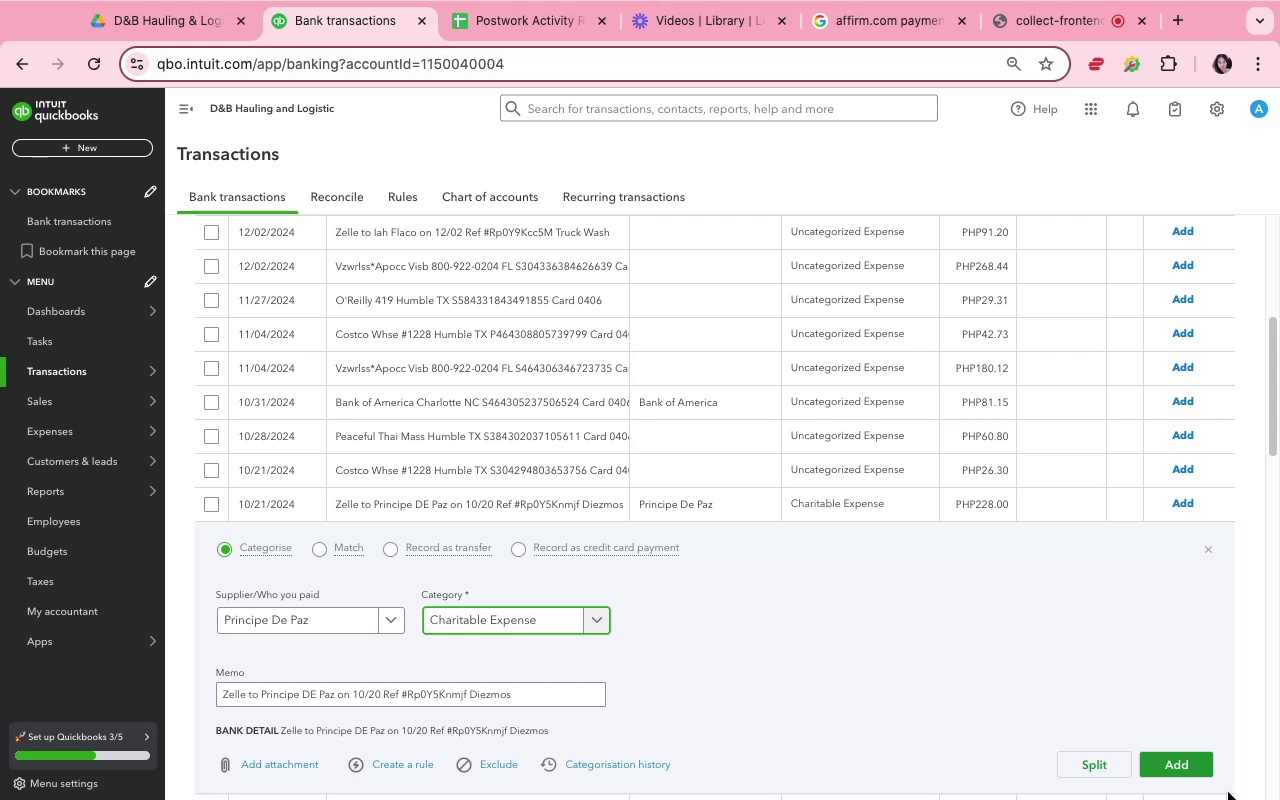 
left_click([1198, 779])
 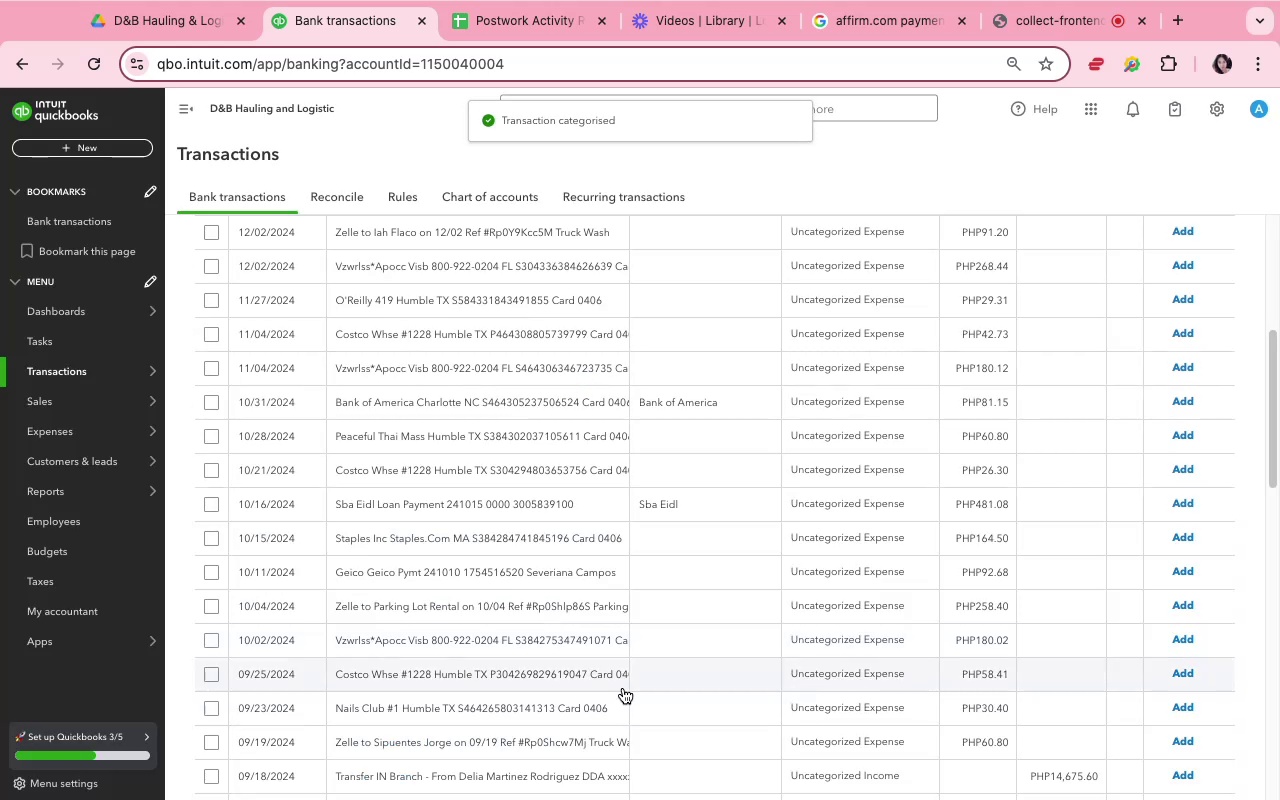 
wait(9.41)
 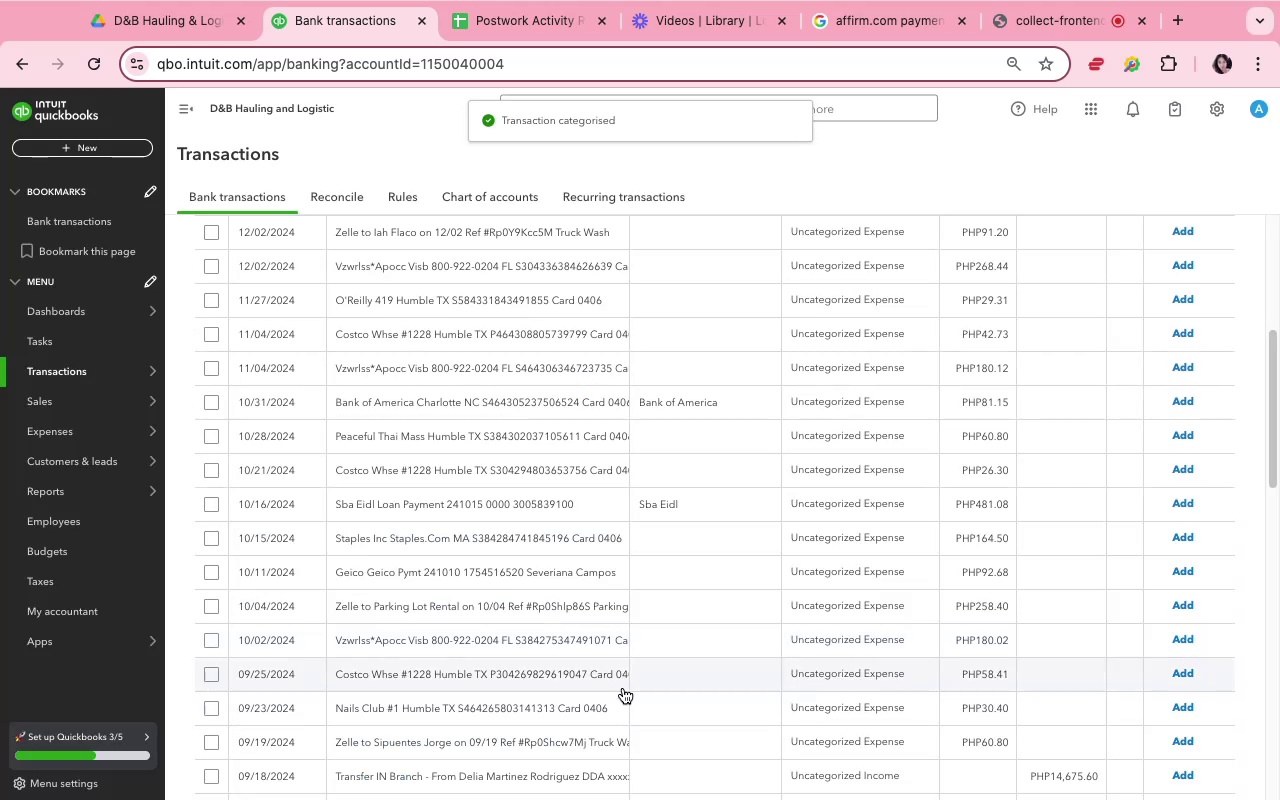 
left_click([324, 663])
 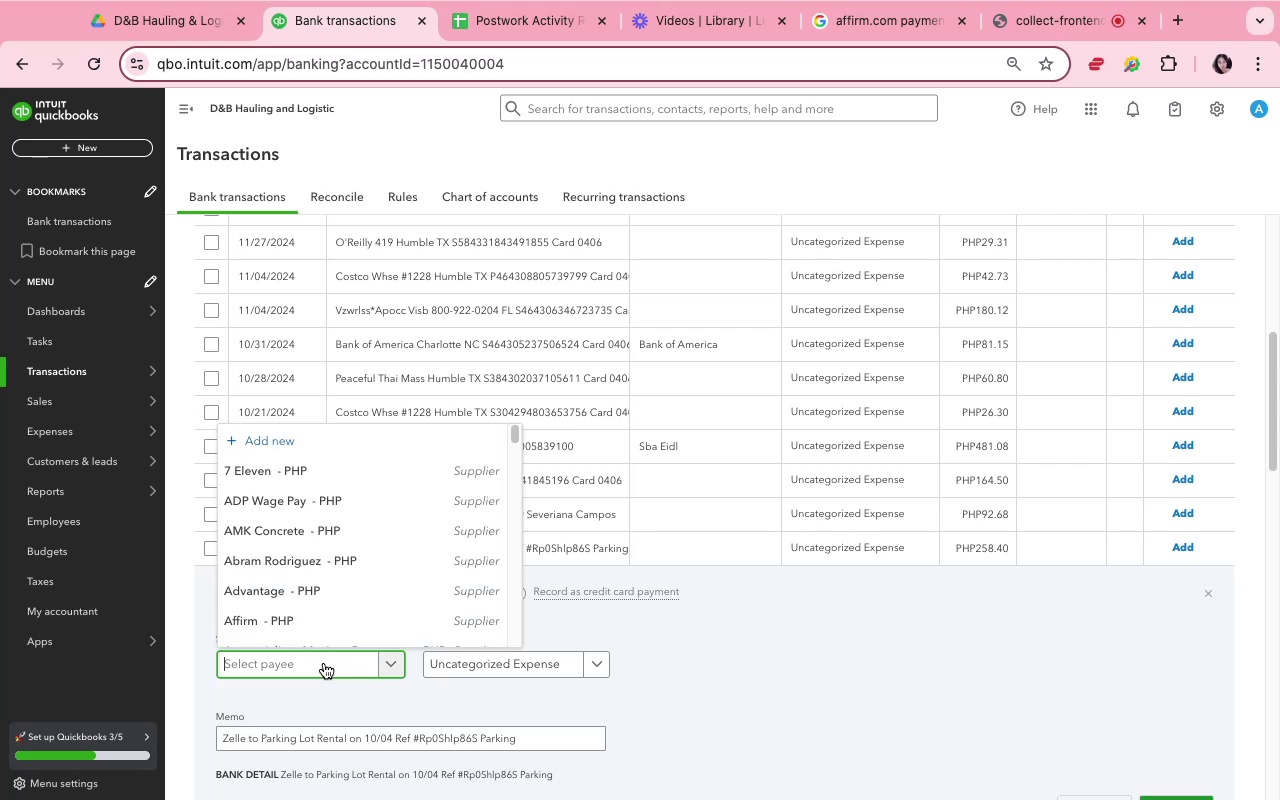 
type(par)
 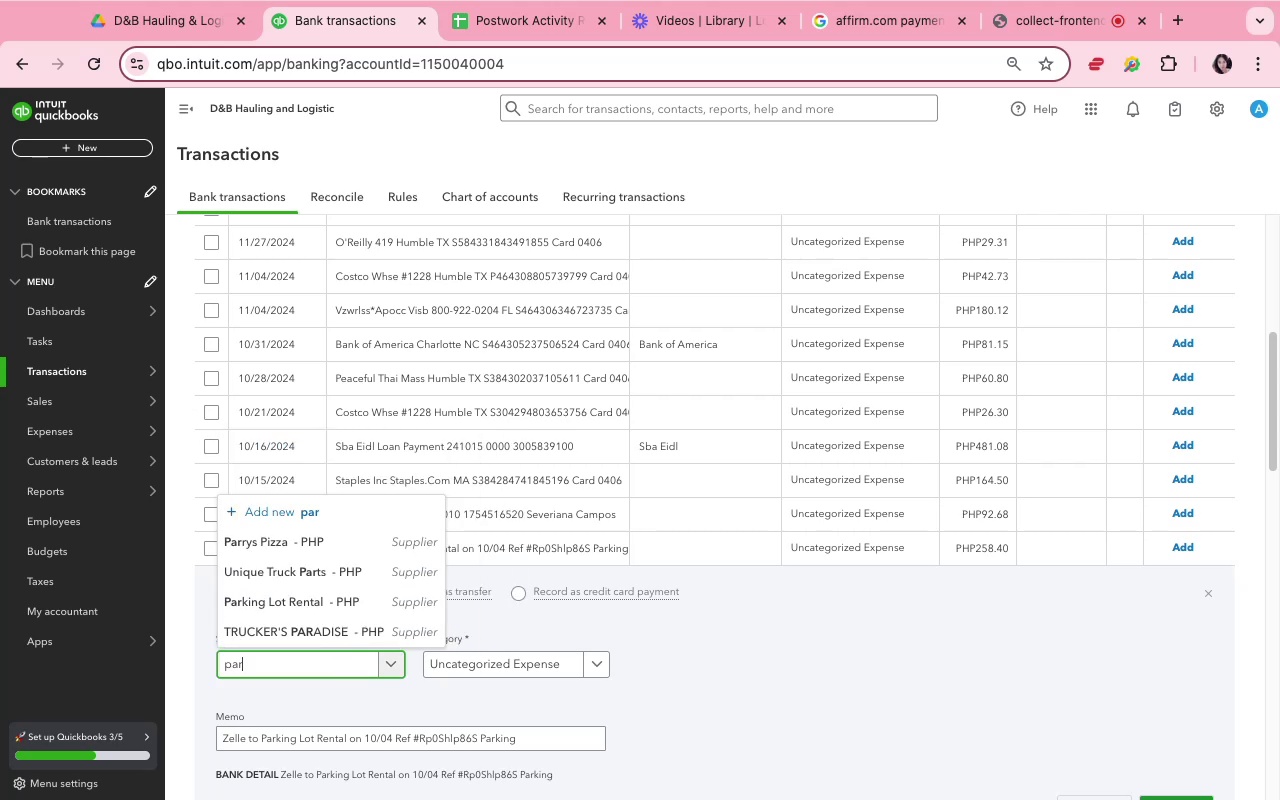 
wait(9.31)
 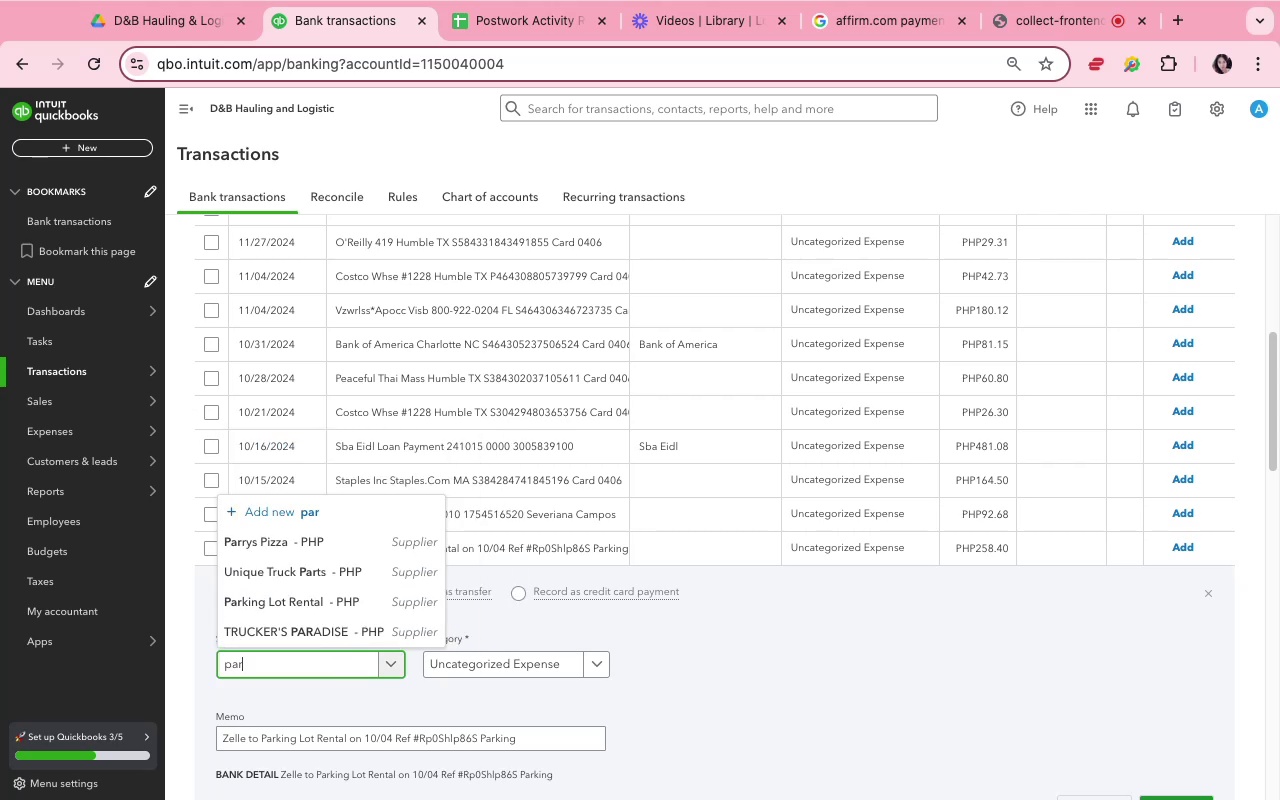 
left_click([272, 610])
 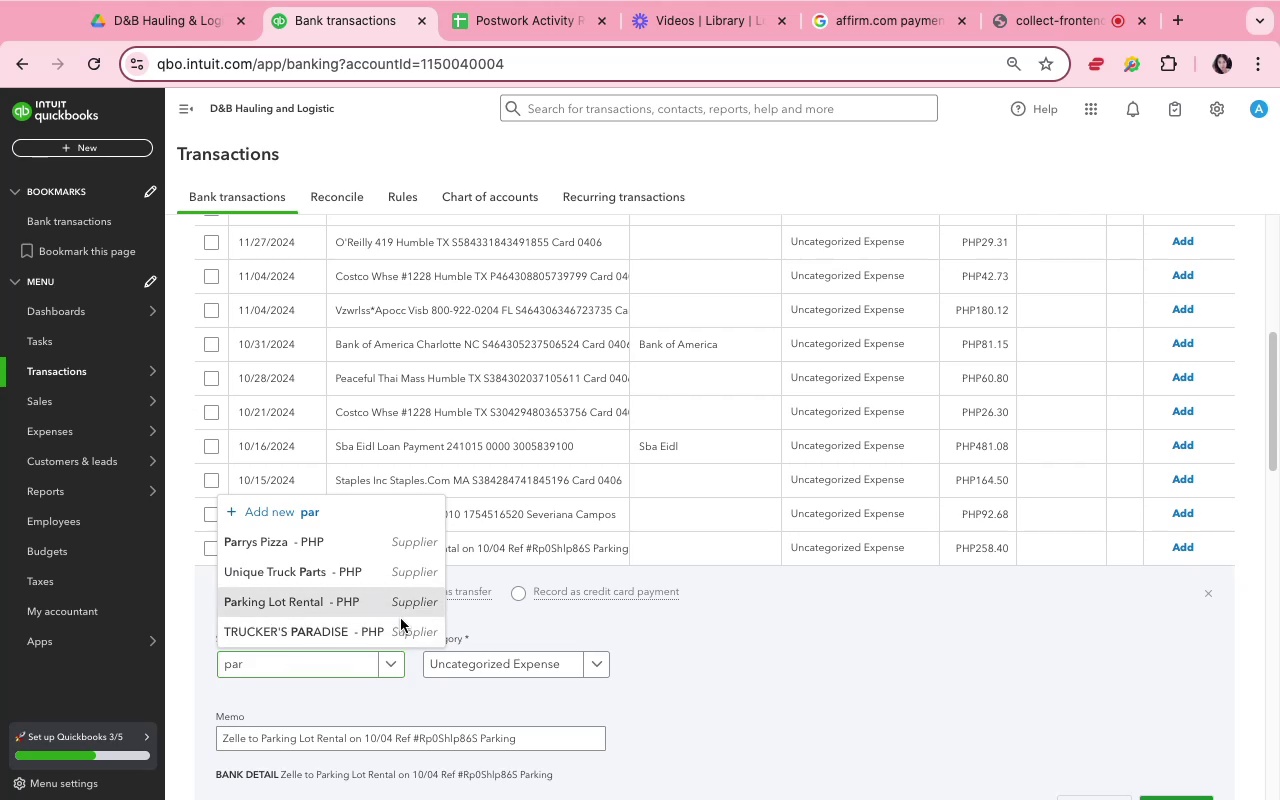 
scroll: coordinate [445, 615], scroll_direction: down, amount: 6.0
 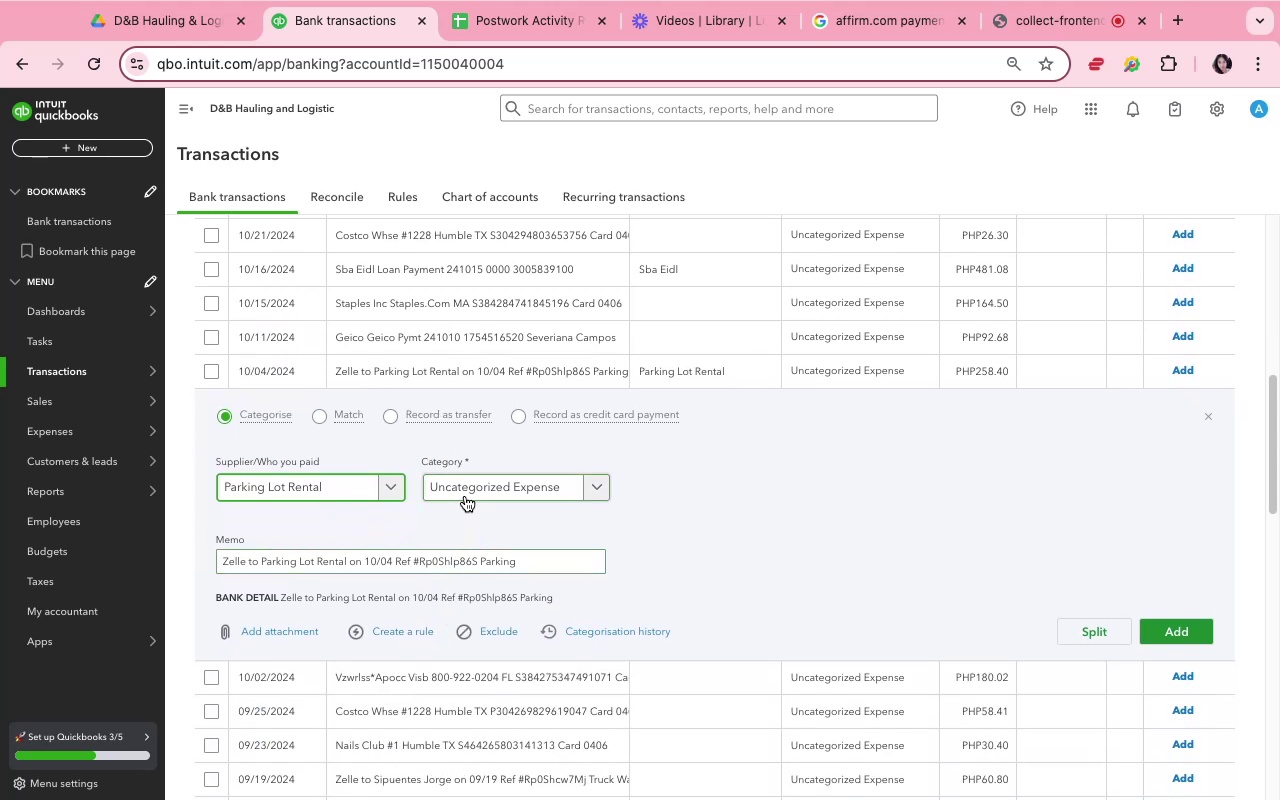 
left_click([462, 495])
 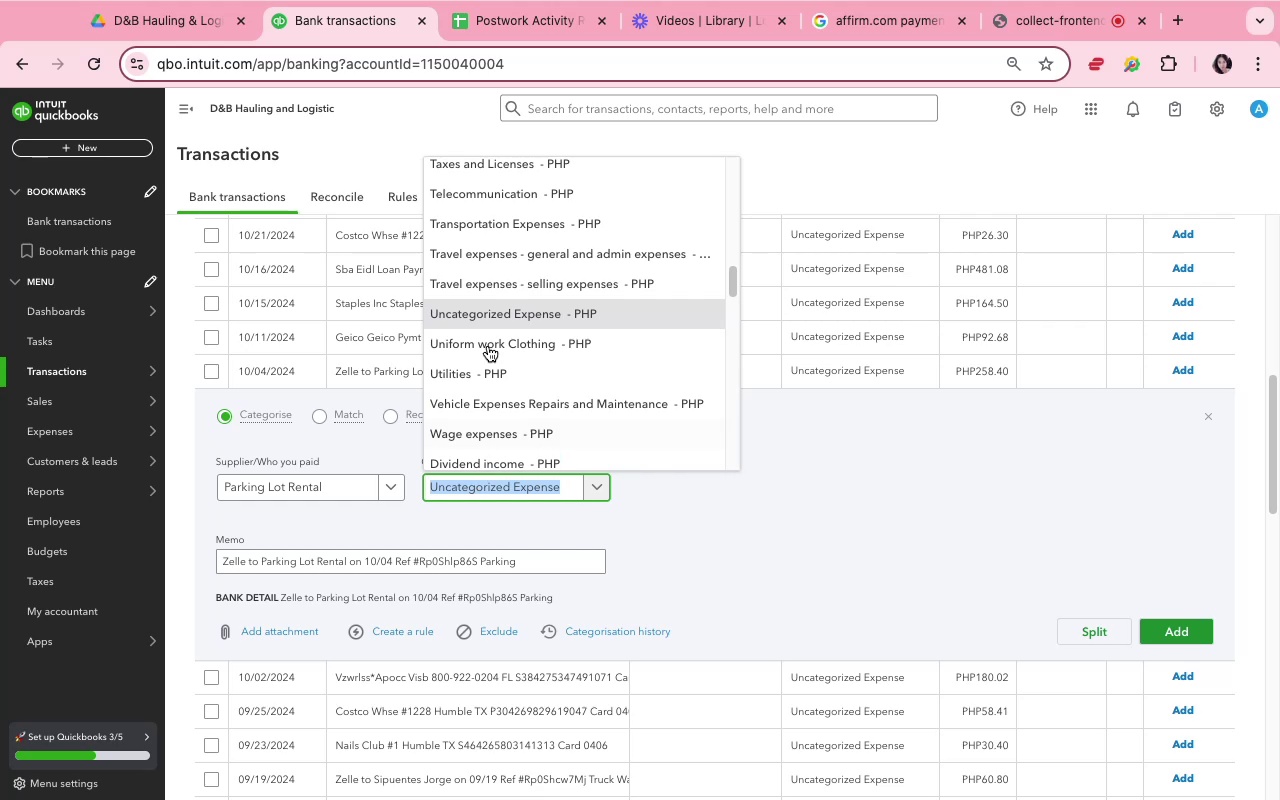 
wait(6.94)
 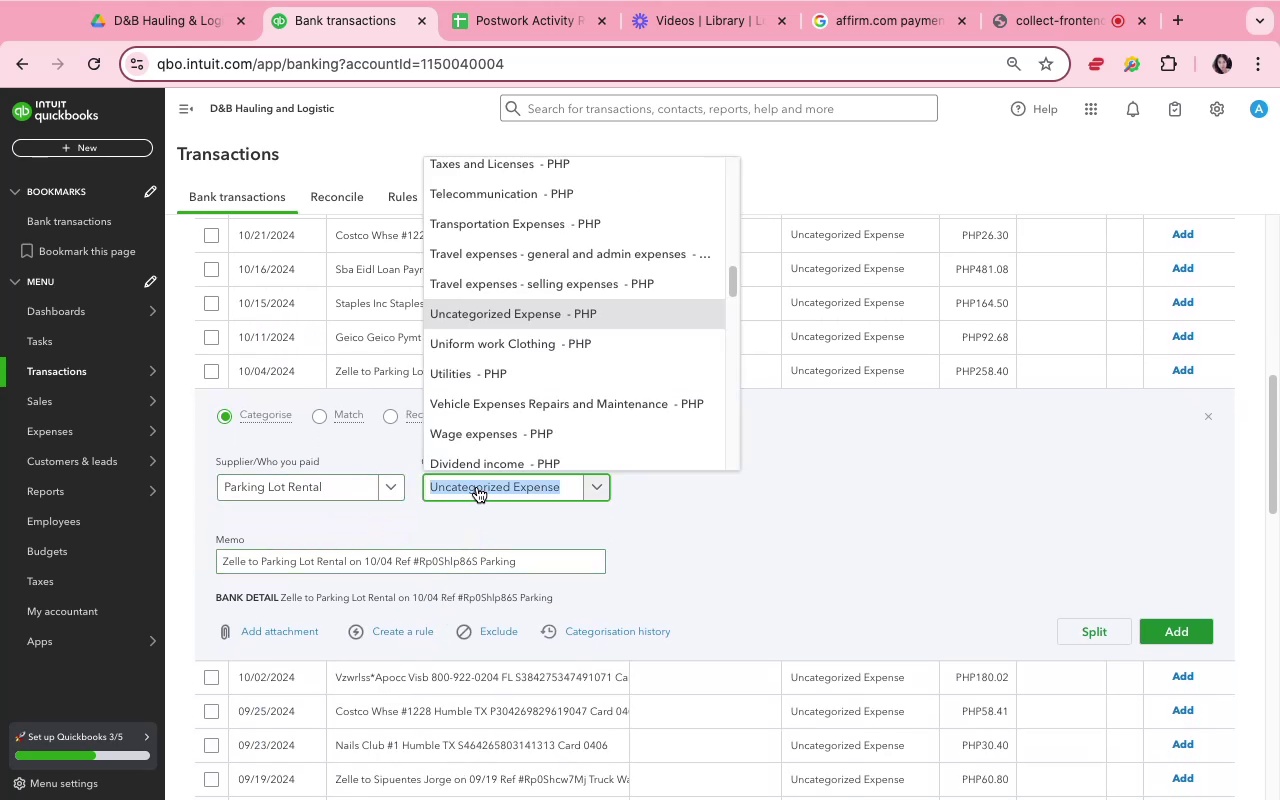 
left_click([496, 232])
 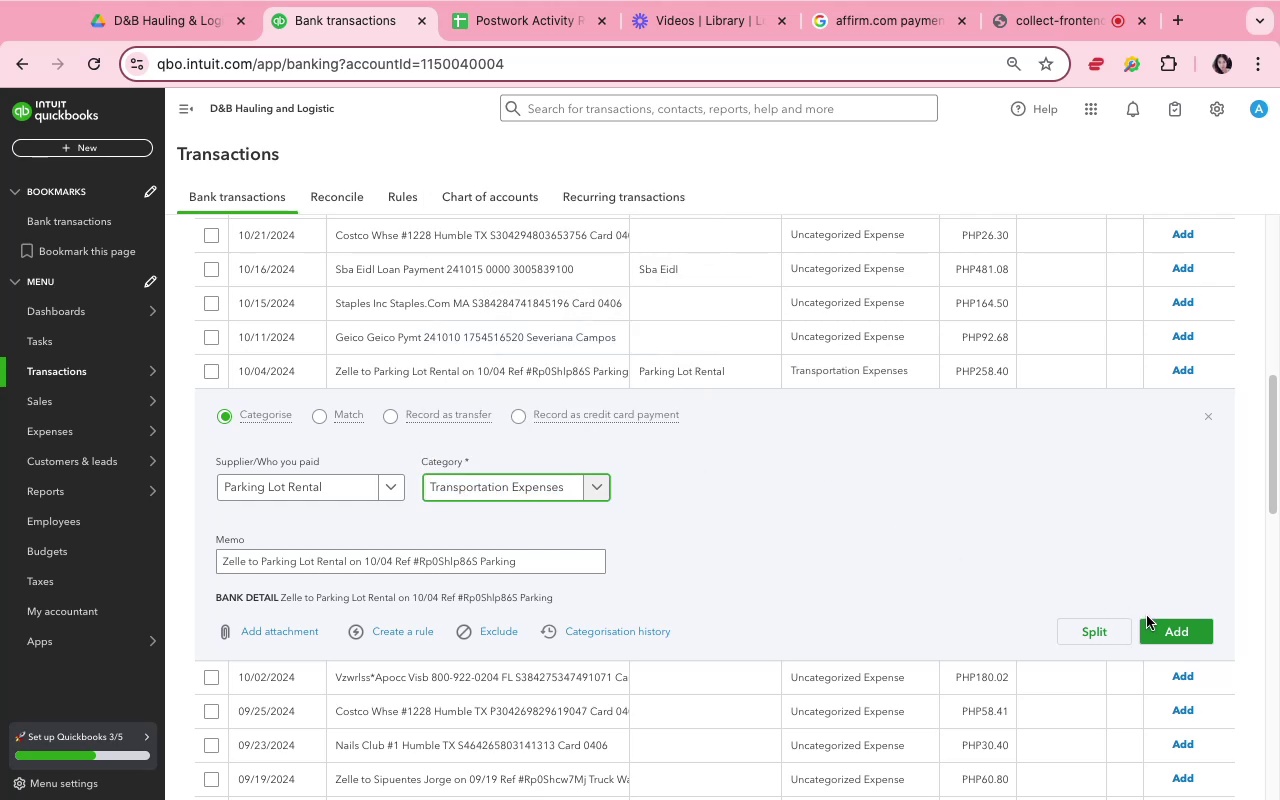 
left_click([1162, 633])
 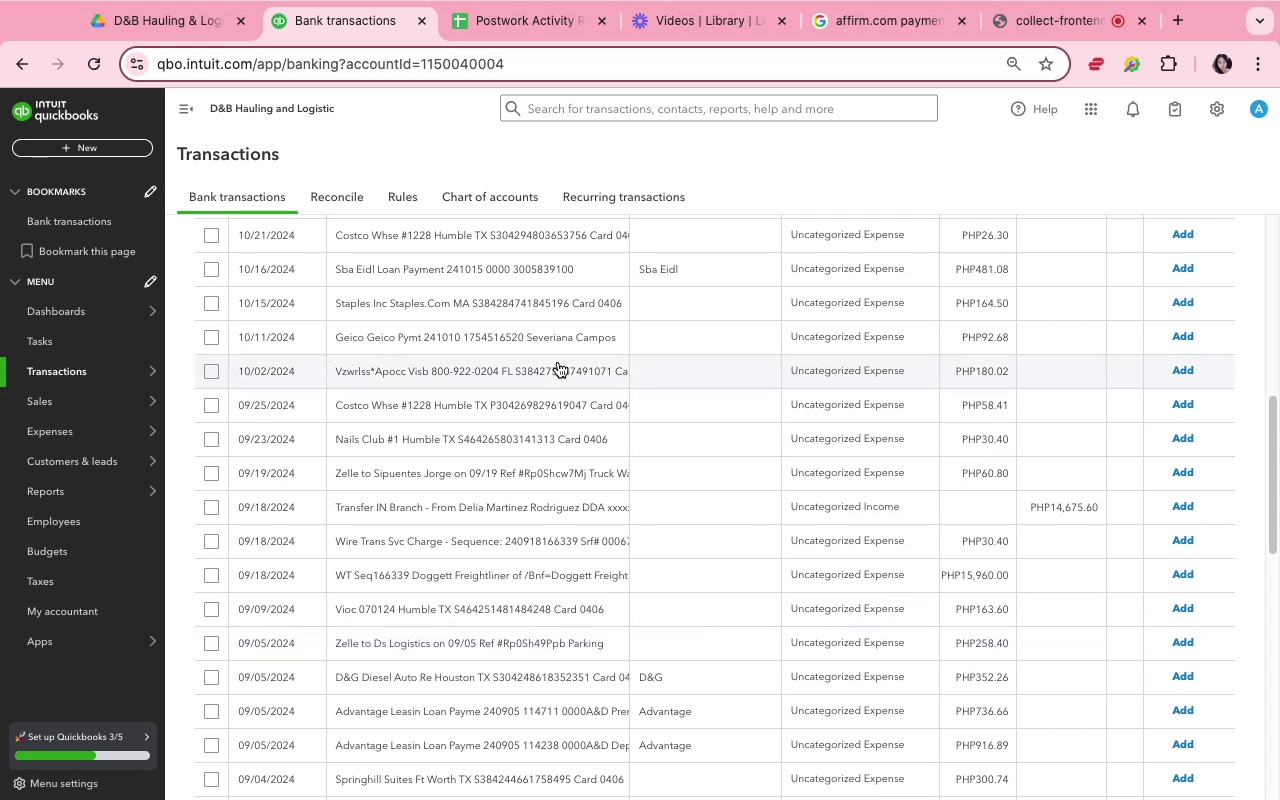 
wait(17.83)
 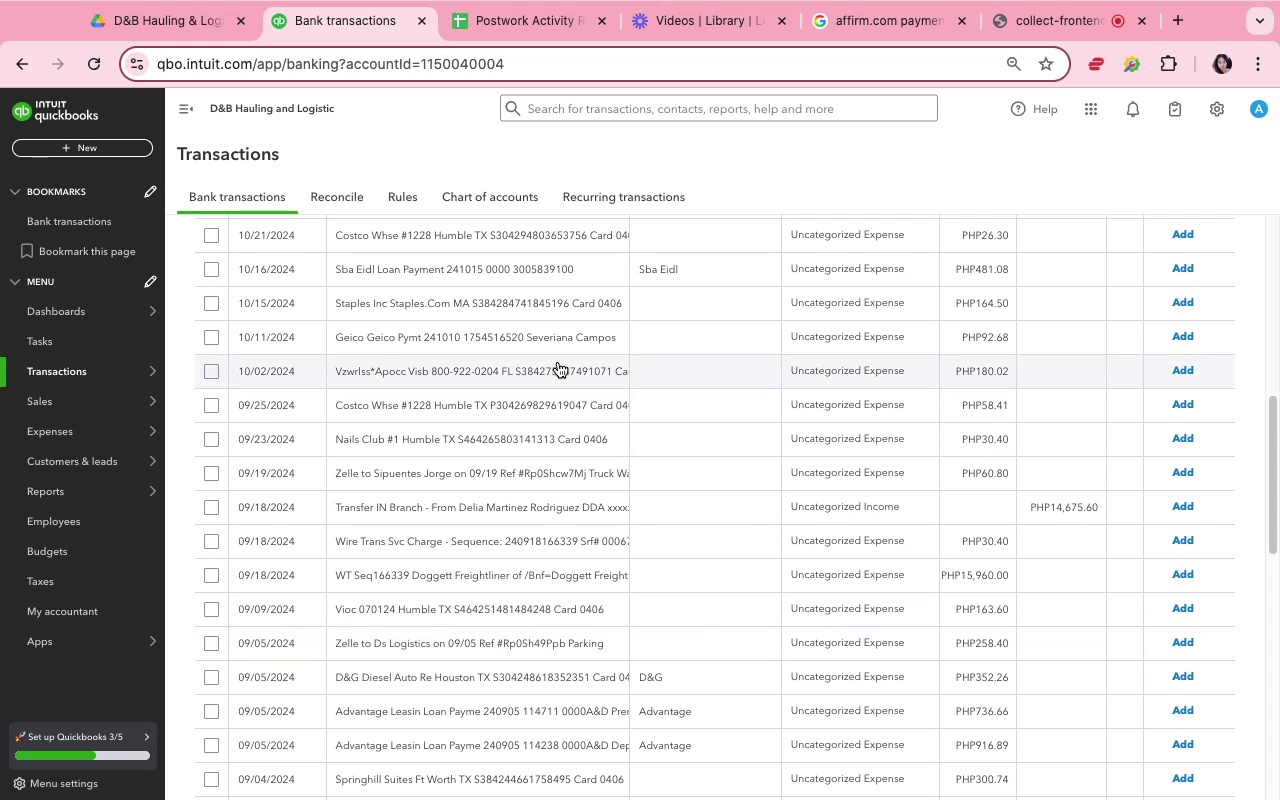 
left_click([677, 263])
 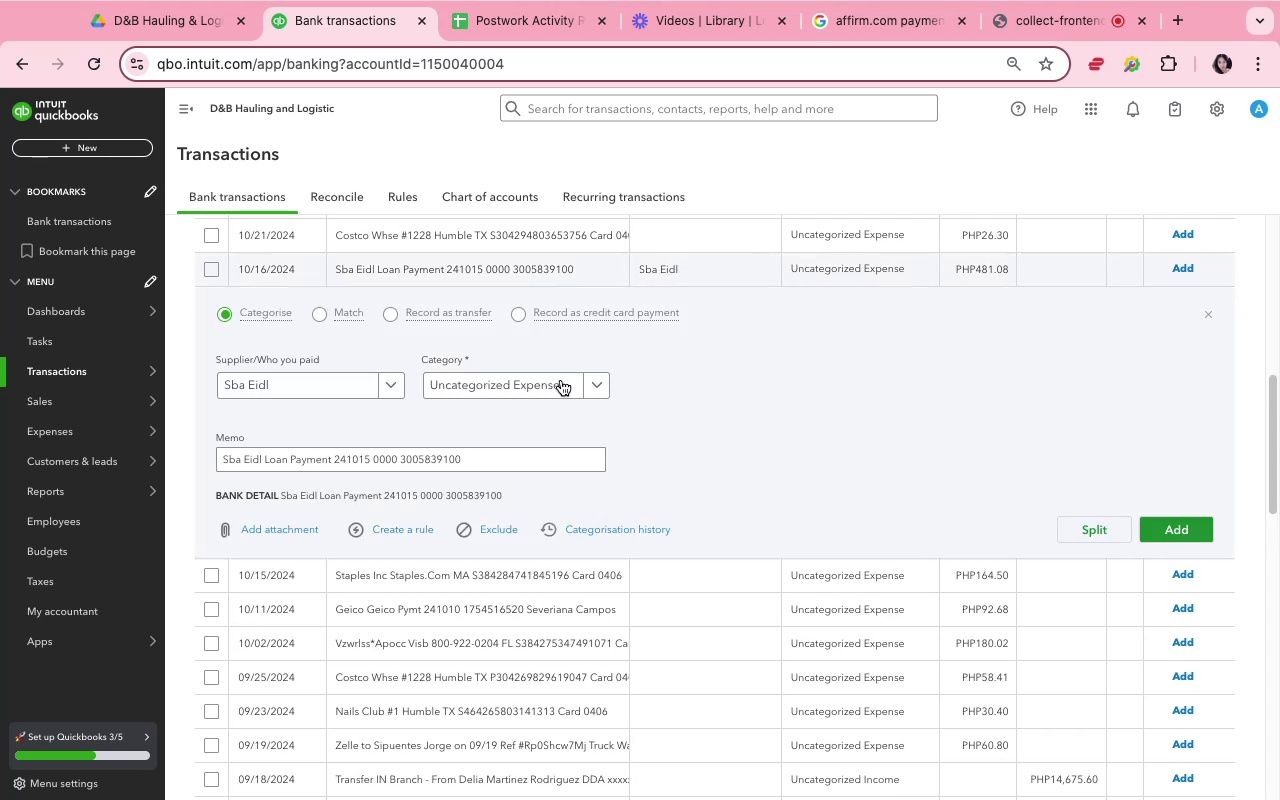 
left_click([559, 381])
 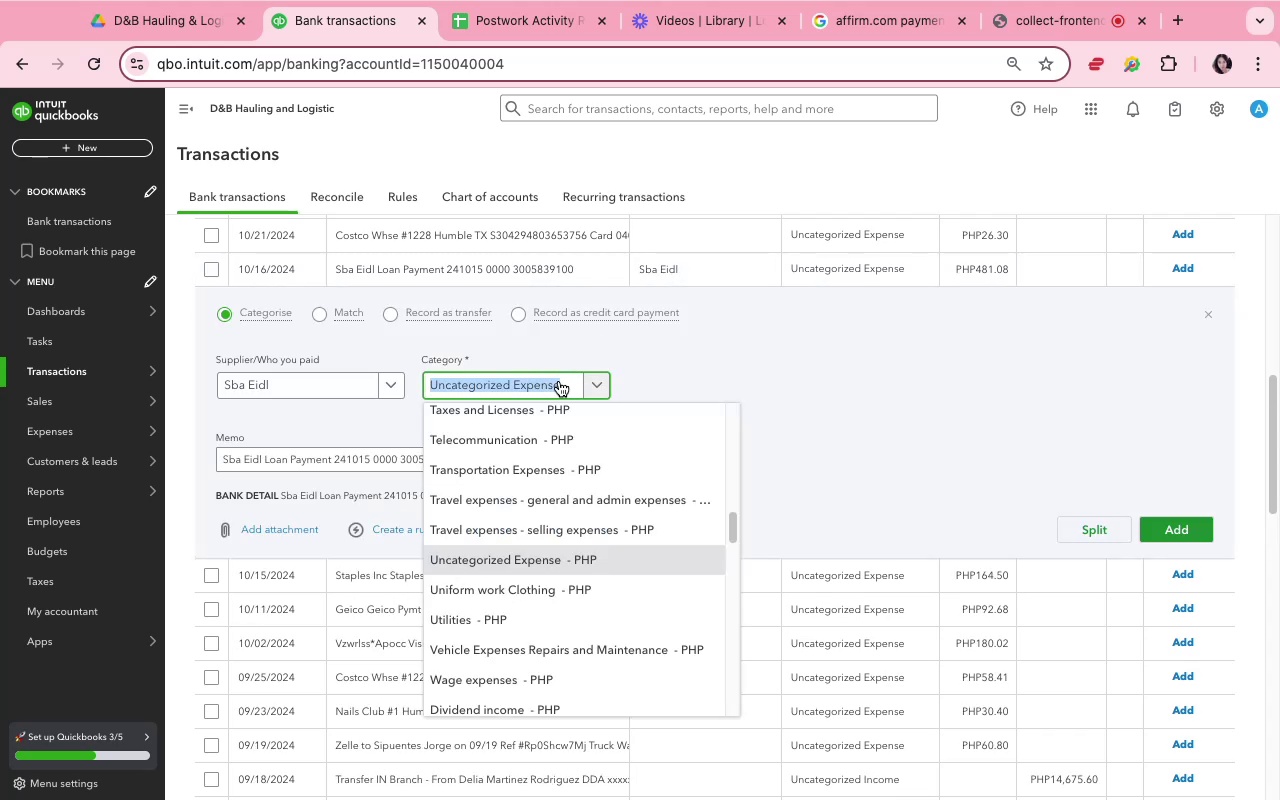 
type(lo)
 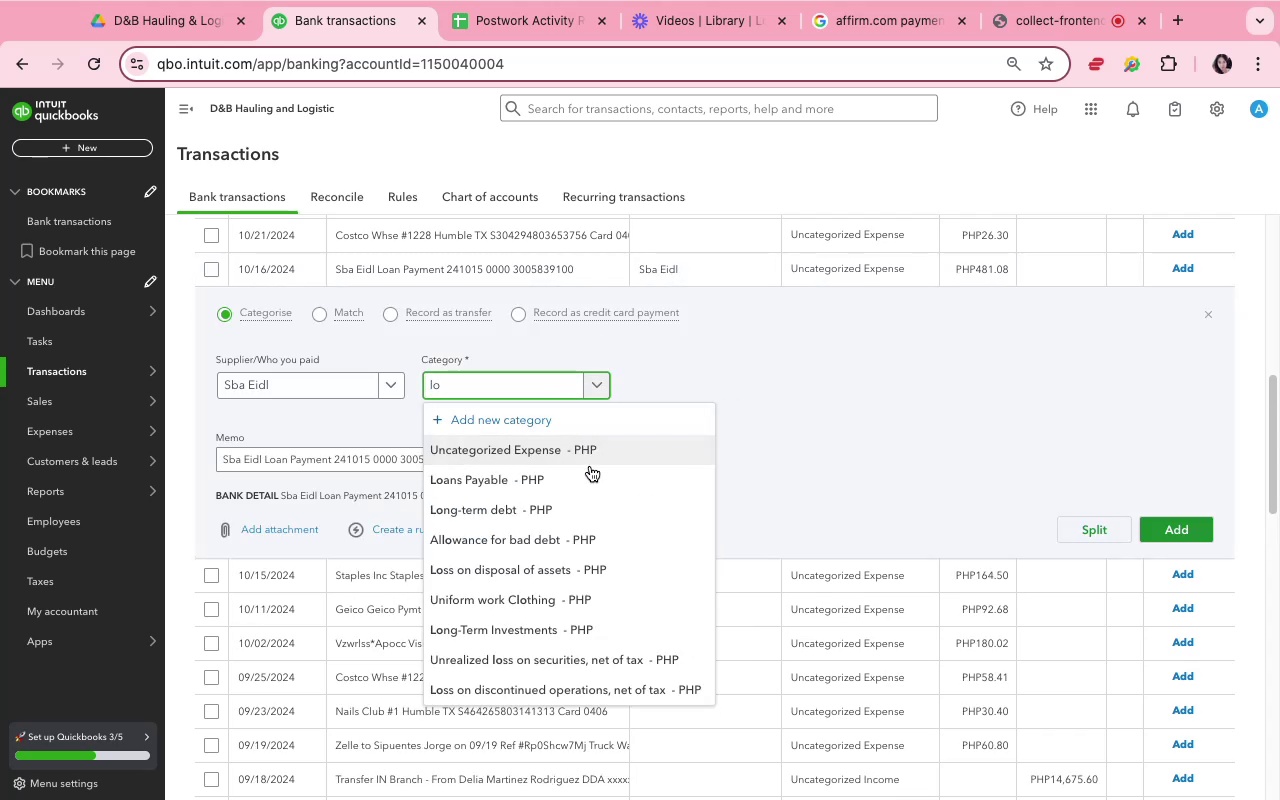 
left_click([590, 471])
 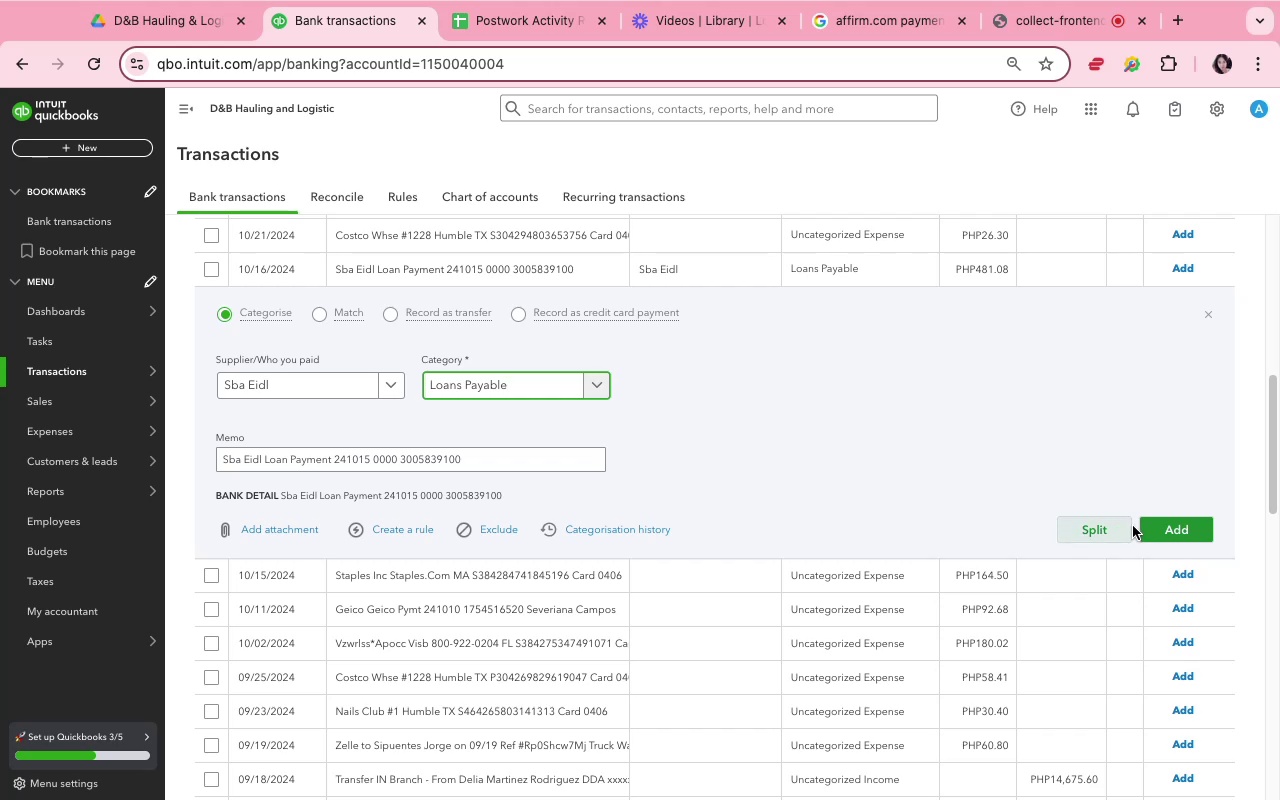 
left_click([1145, 526])
 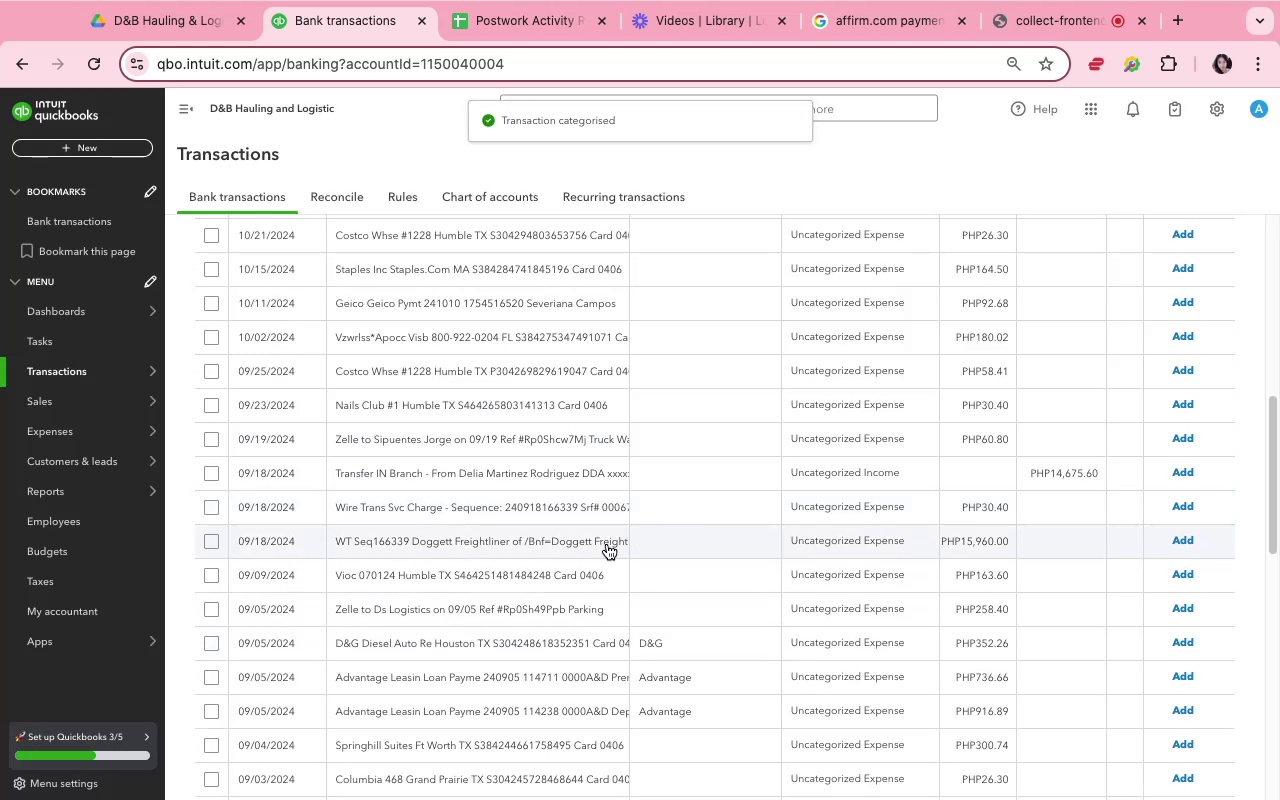 
wait(5.47)
 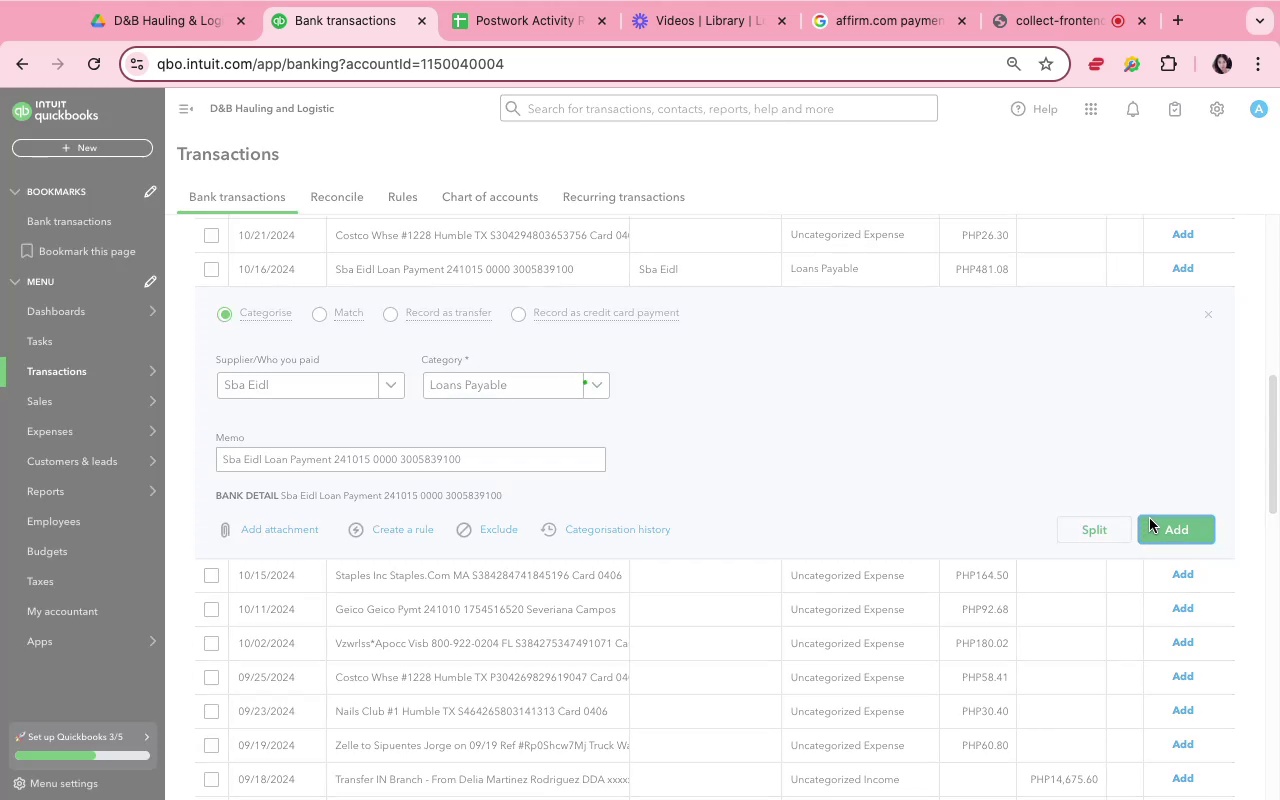 
left_click([595, 506])
 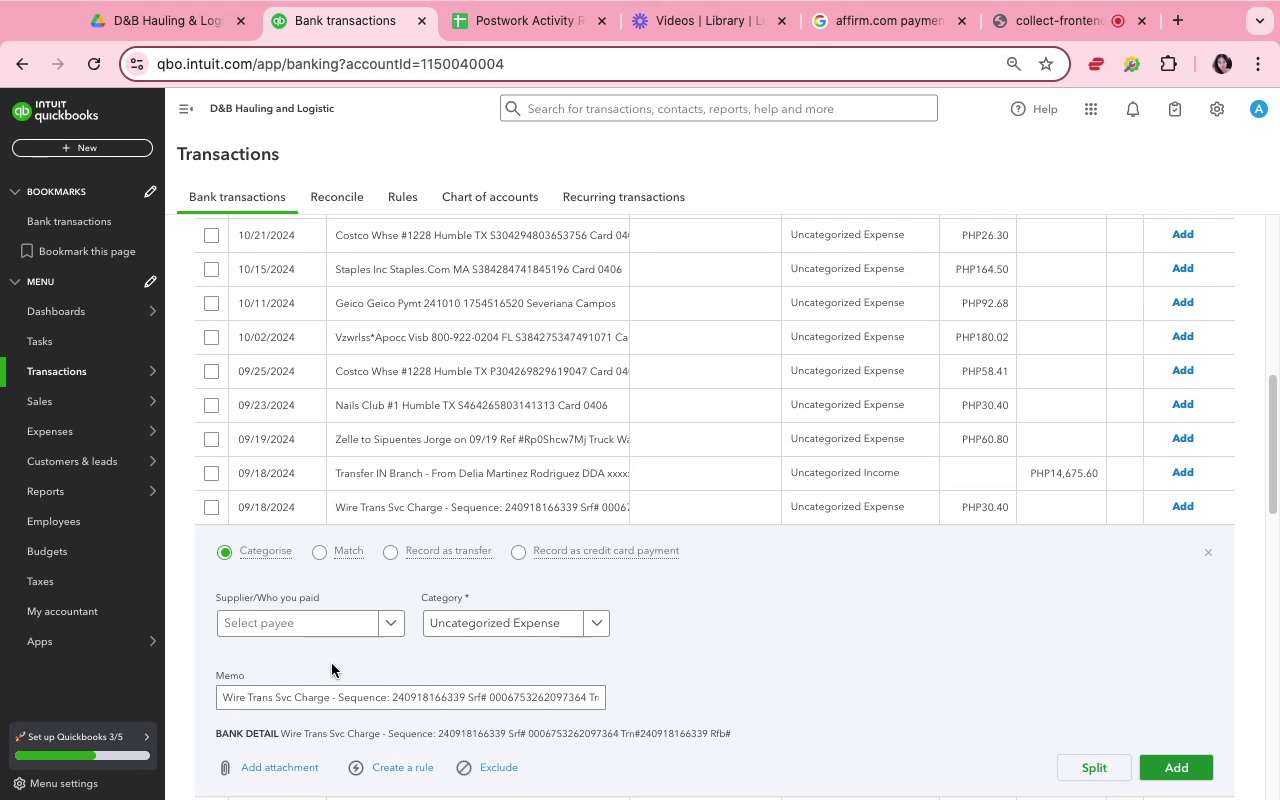 
wait(5.8)
 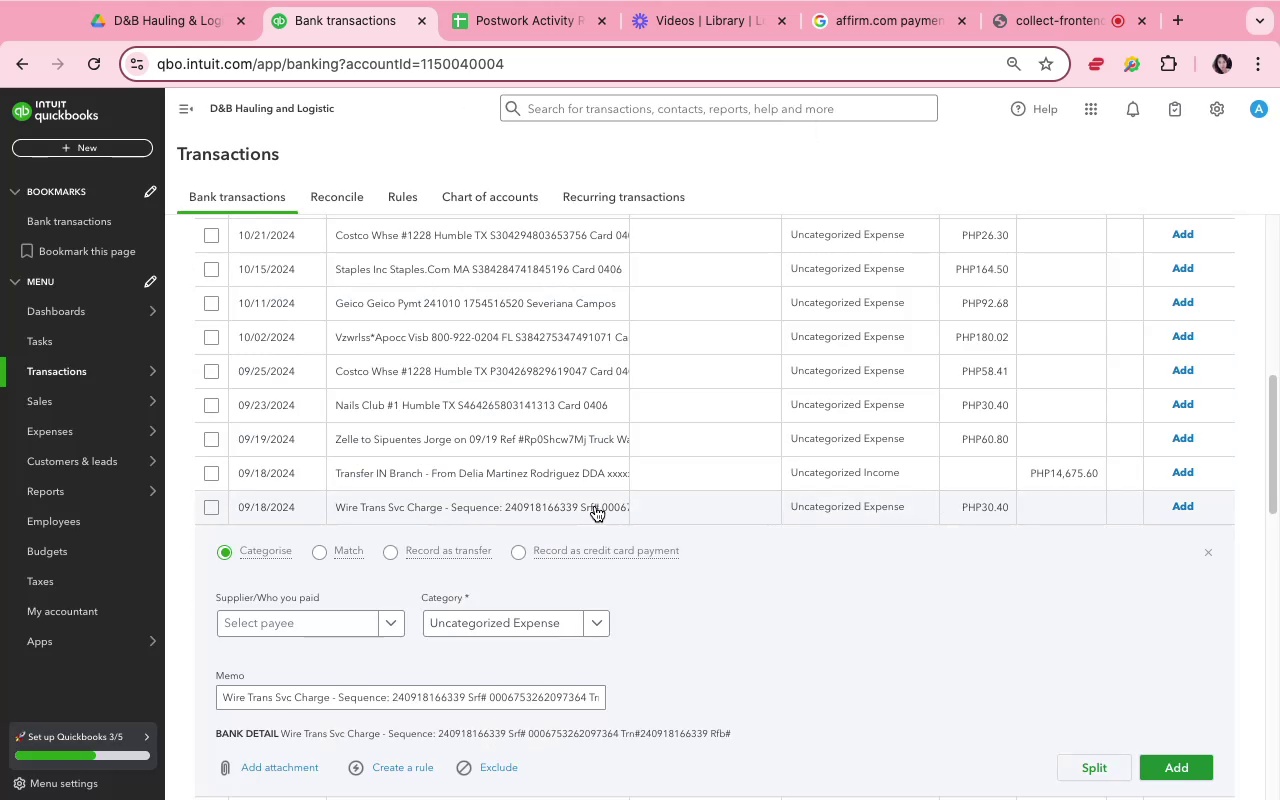 
left_click([331, 625])
 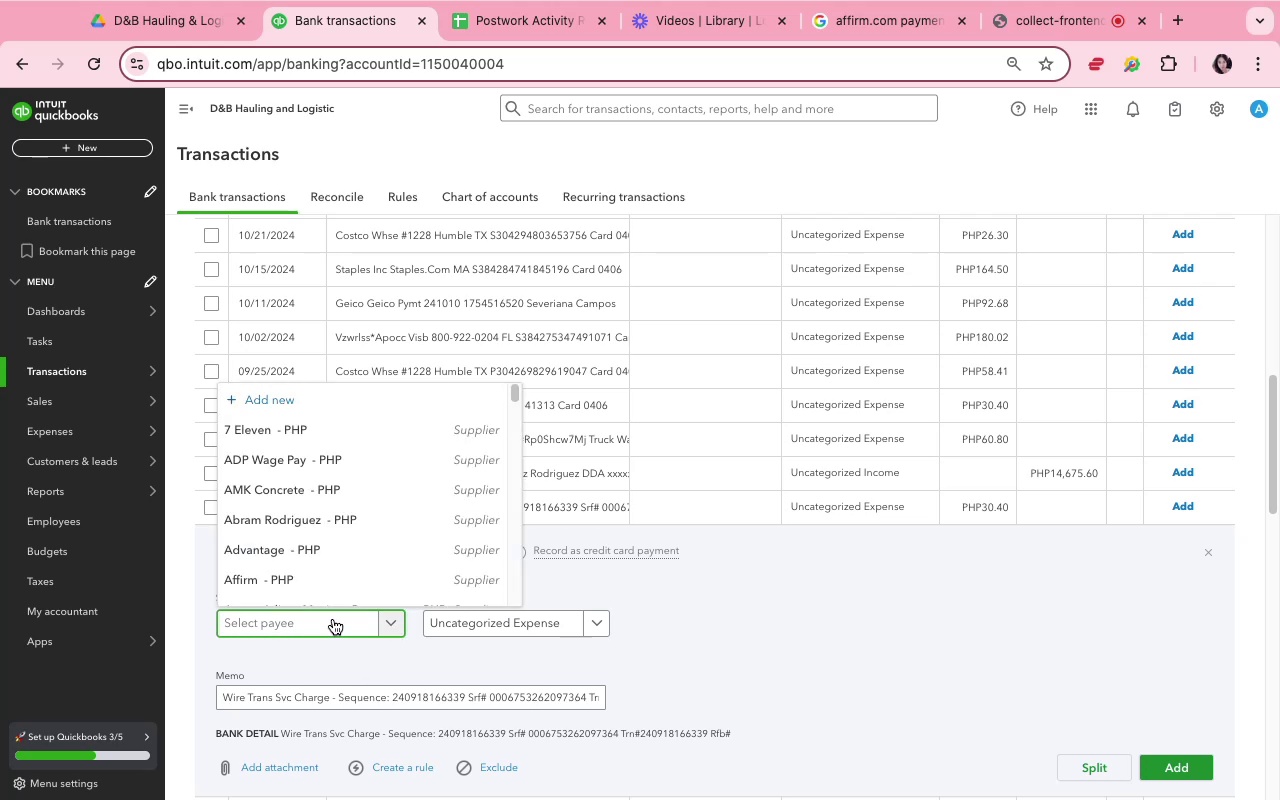 
type(cc)
 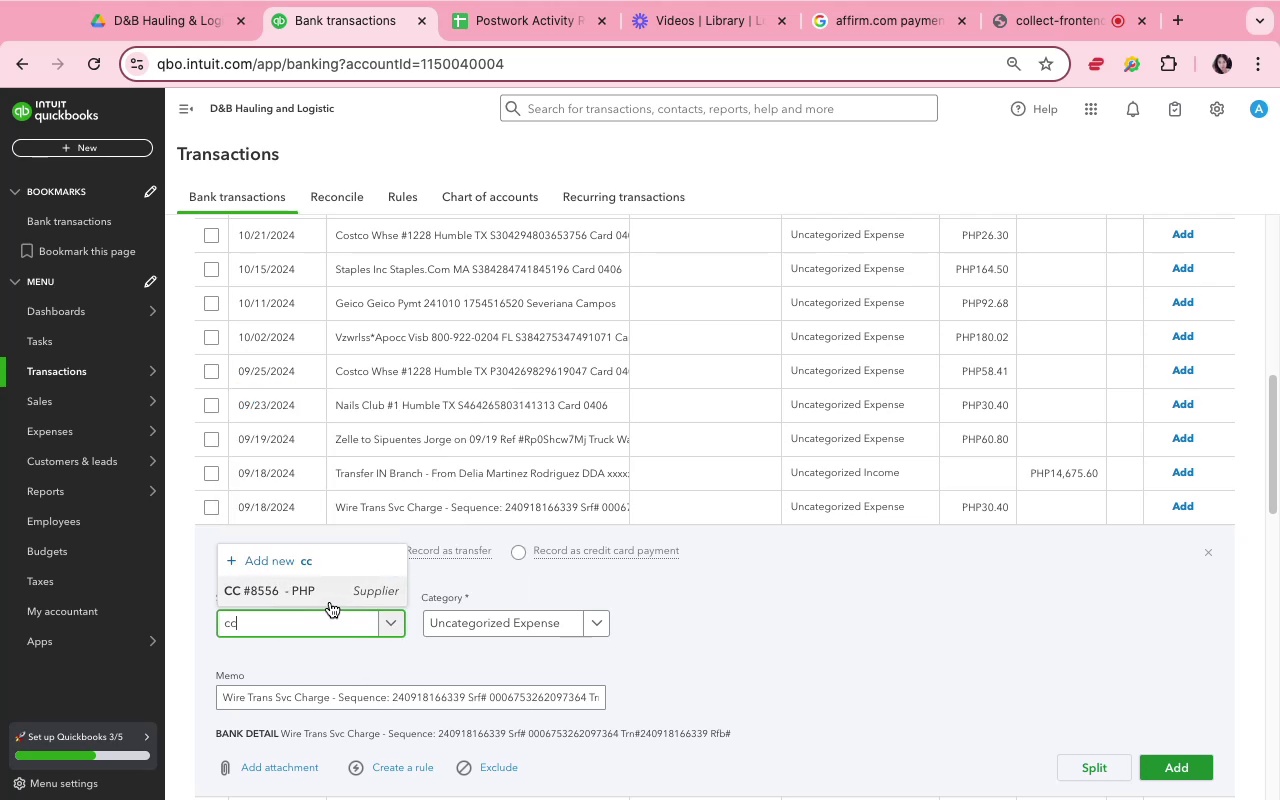 
left_click([330, 597])
 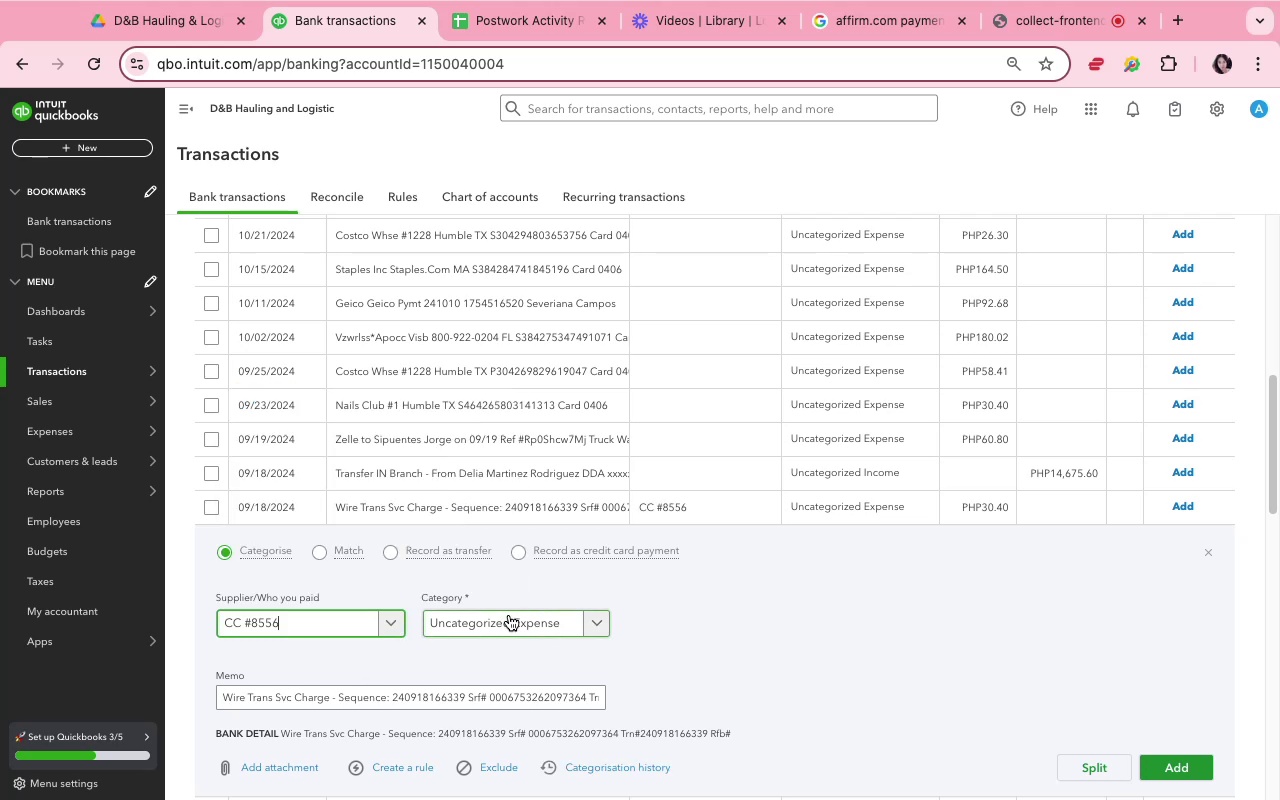 
left_click([510, 617])
 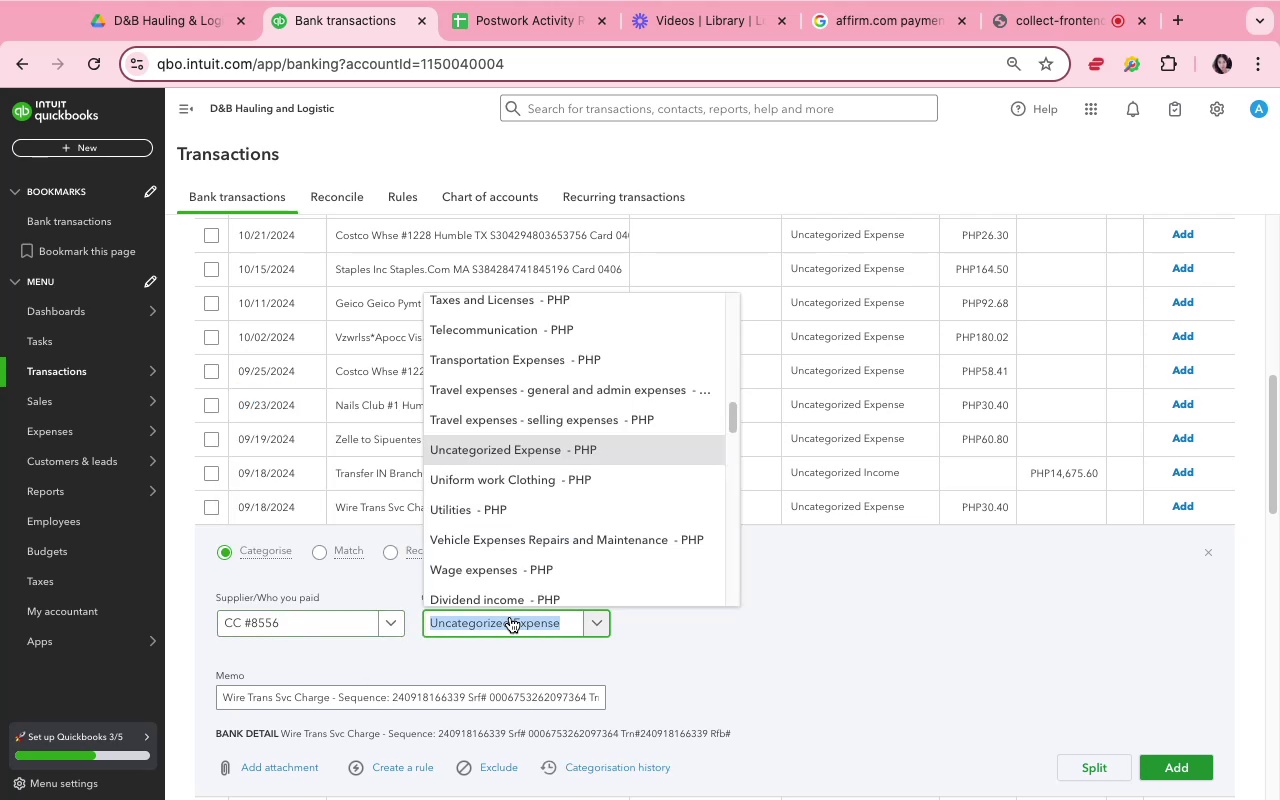 
left_click([579, 690])
 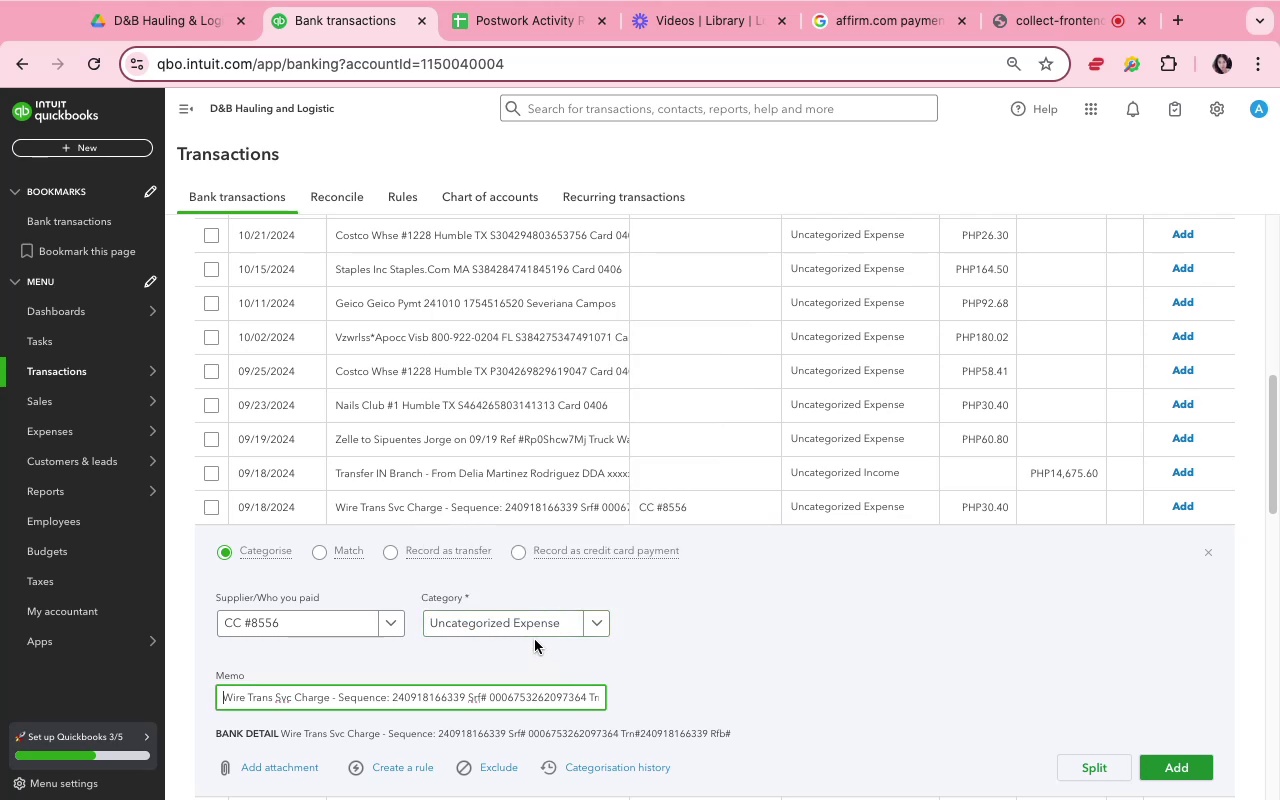 
left_click([535, 630])
 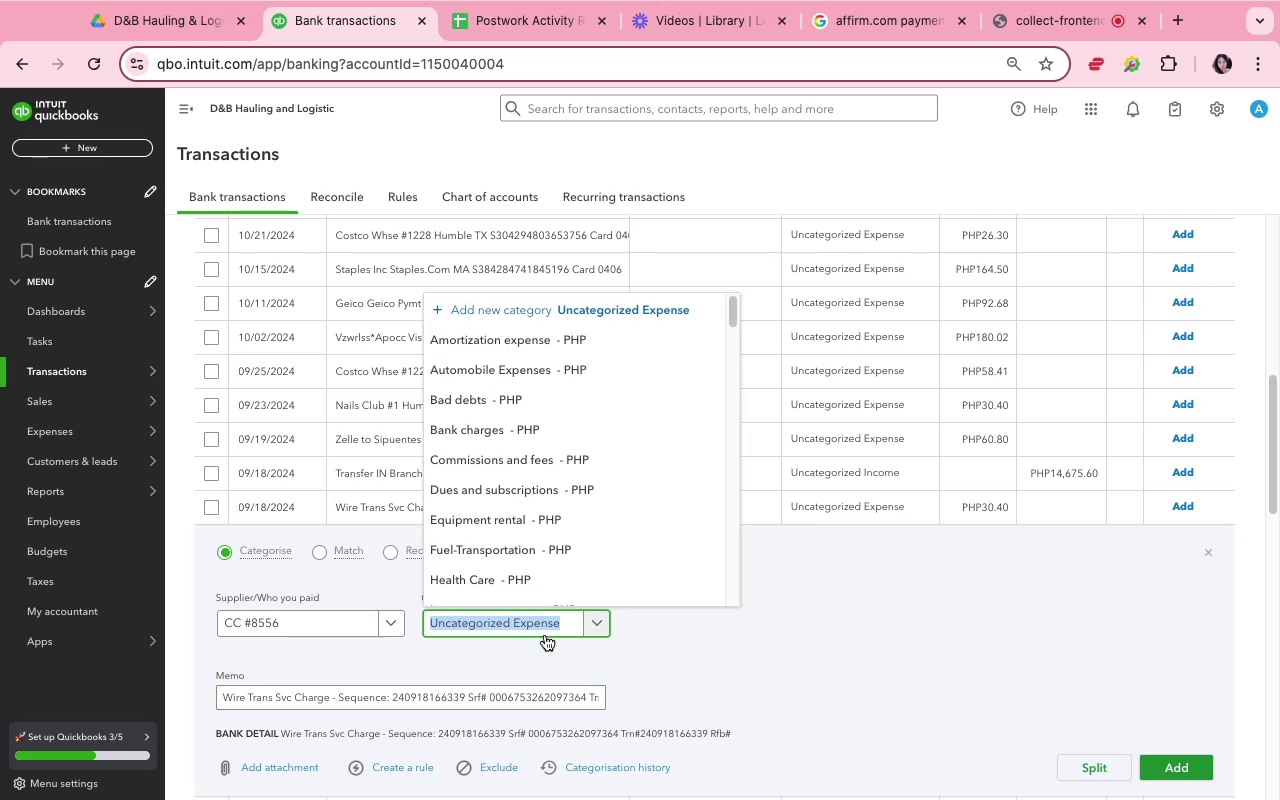 
type(bank)
 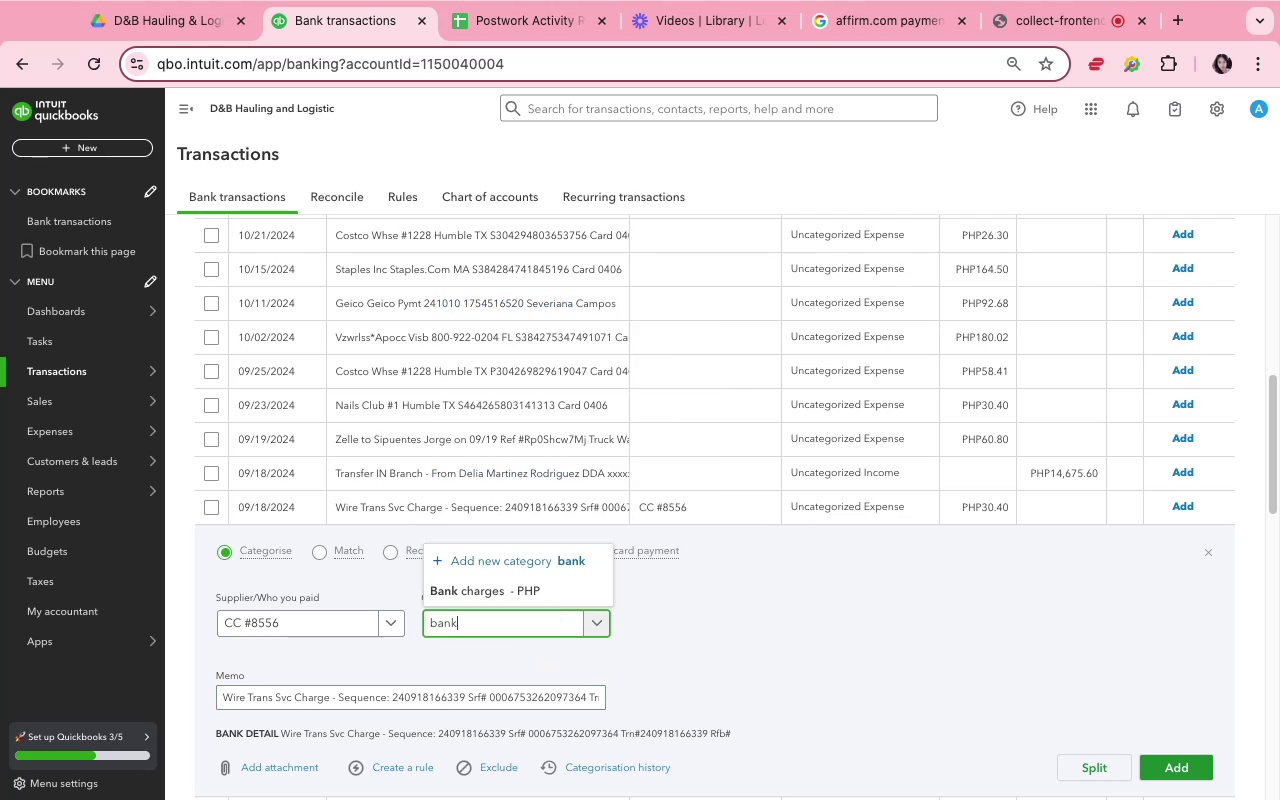 
wait(5.78)
 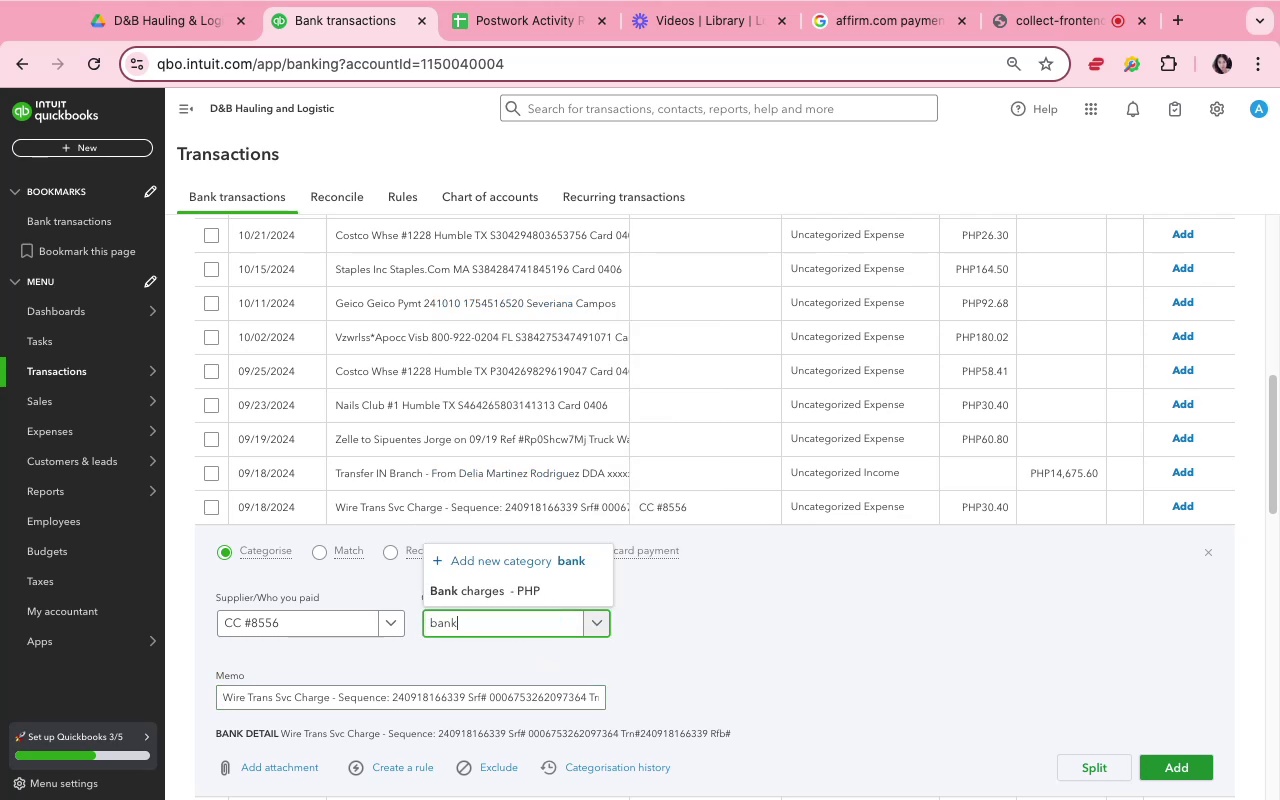 
hold_key(key=Backspace, duration=1.07)
 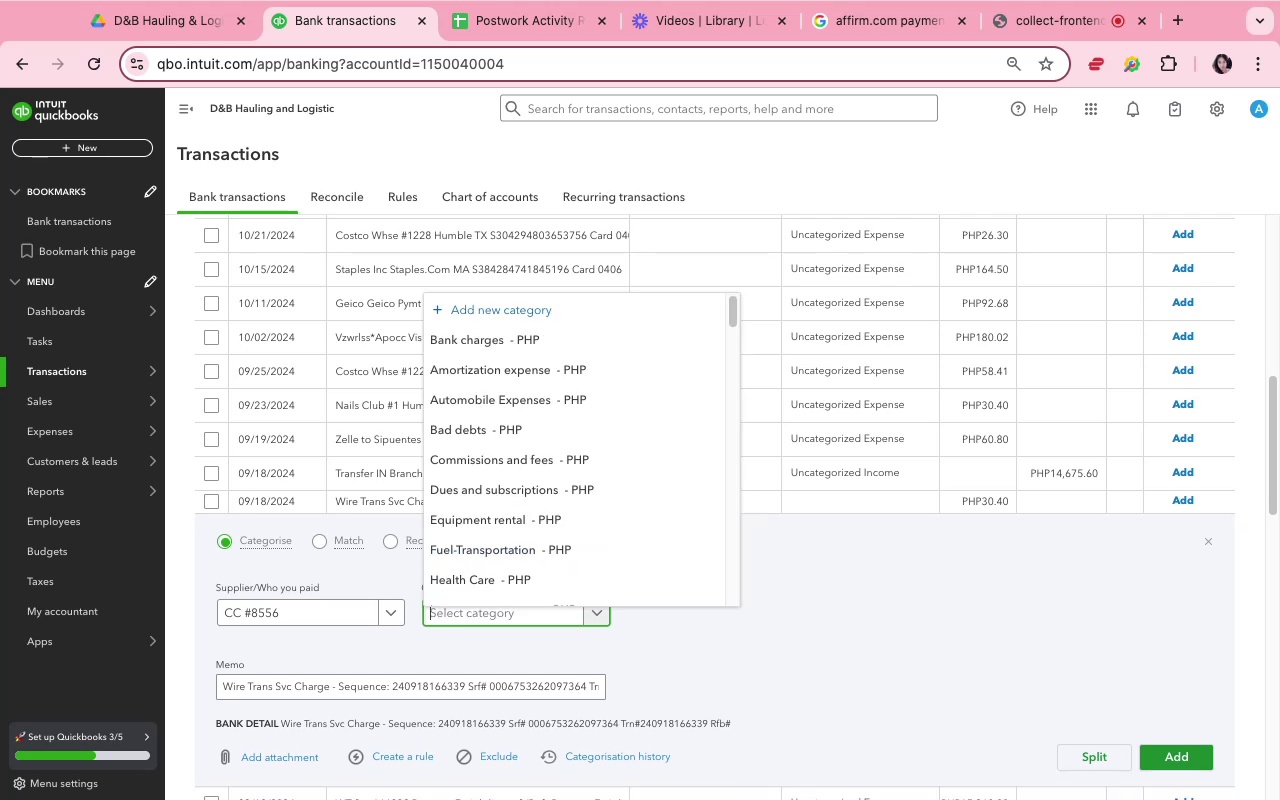 
type(ot)
key(Backspace)
key(Backspace)
type(mis)
key(Backspace)
key(Backspace)
key(Backspace)
type(ser)
 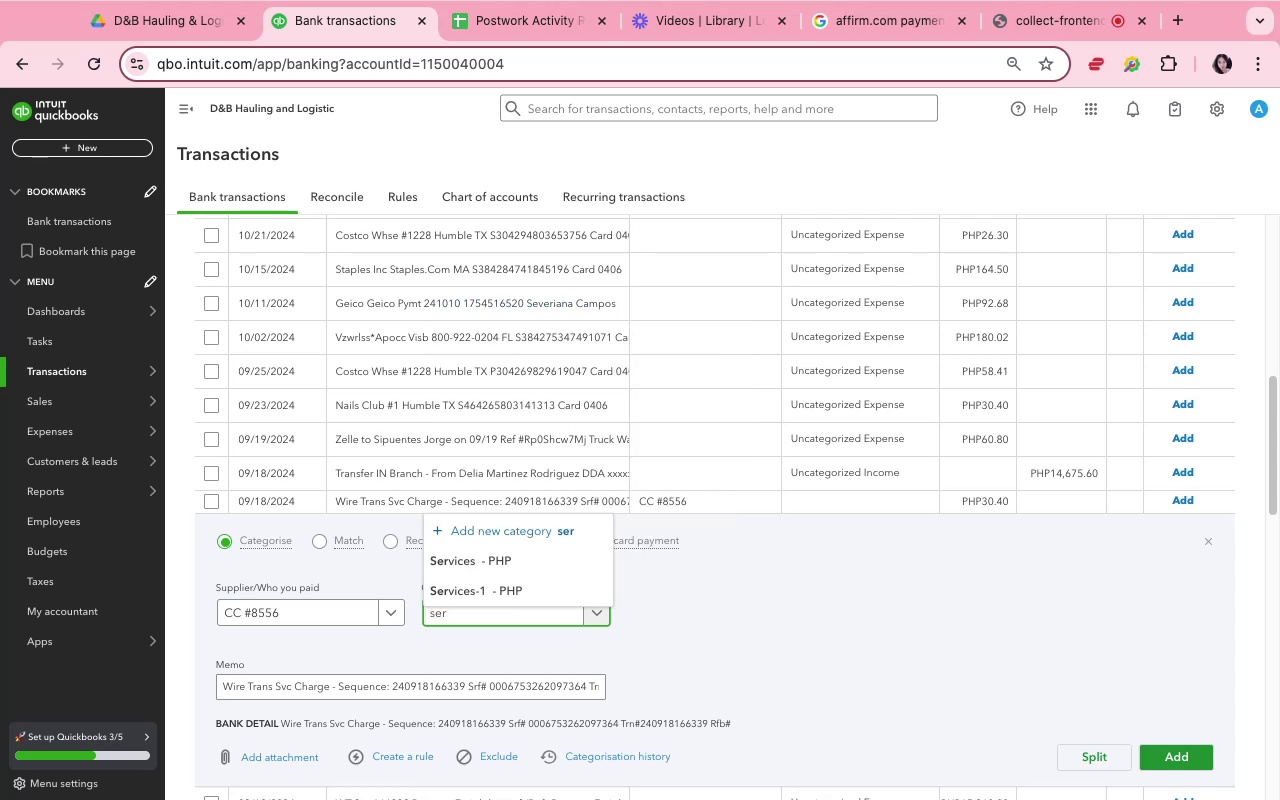 
wait(8.68)
 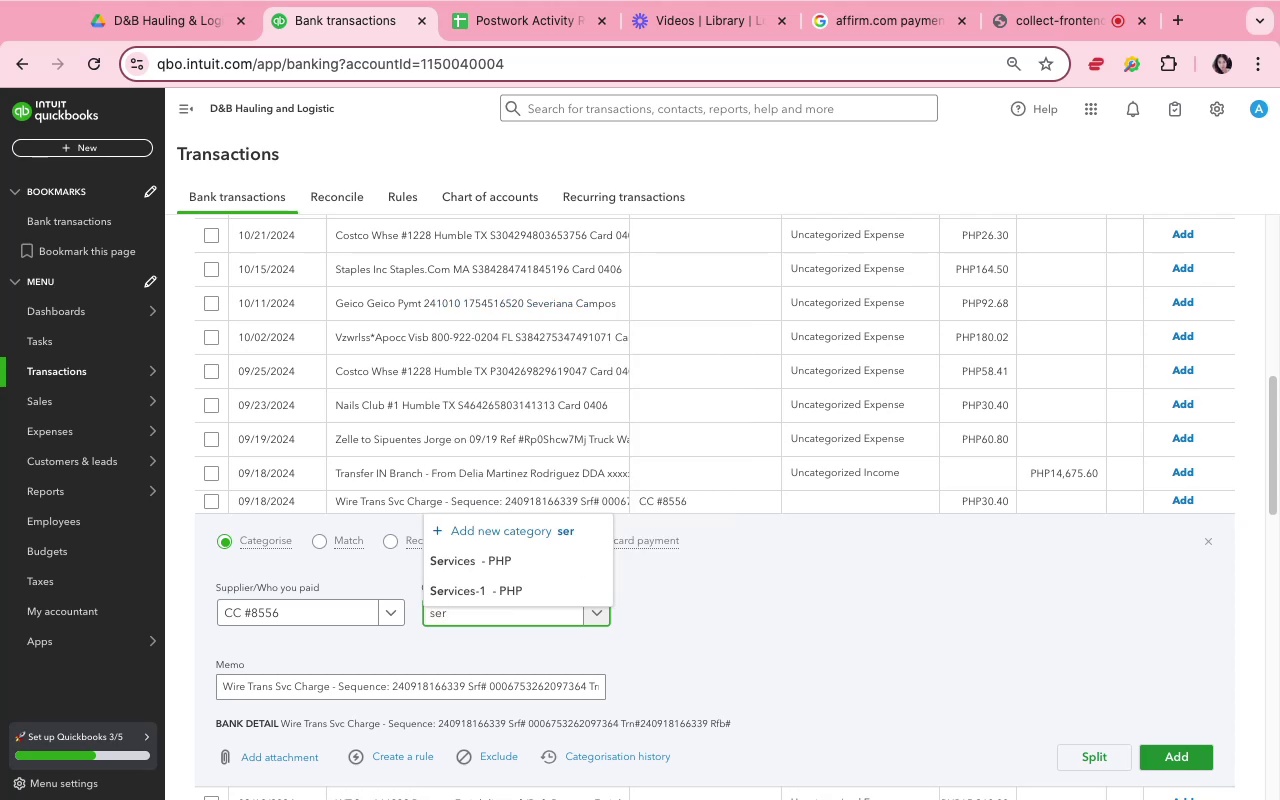 
key(Backspace)
 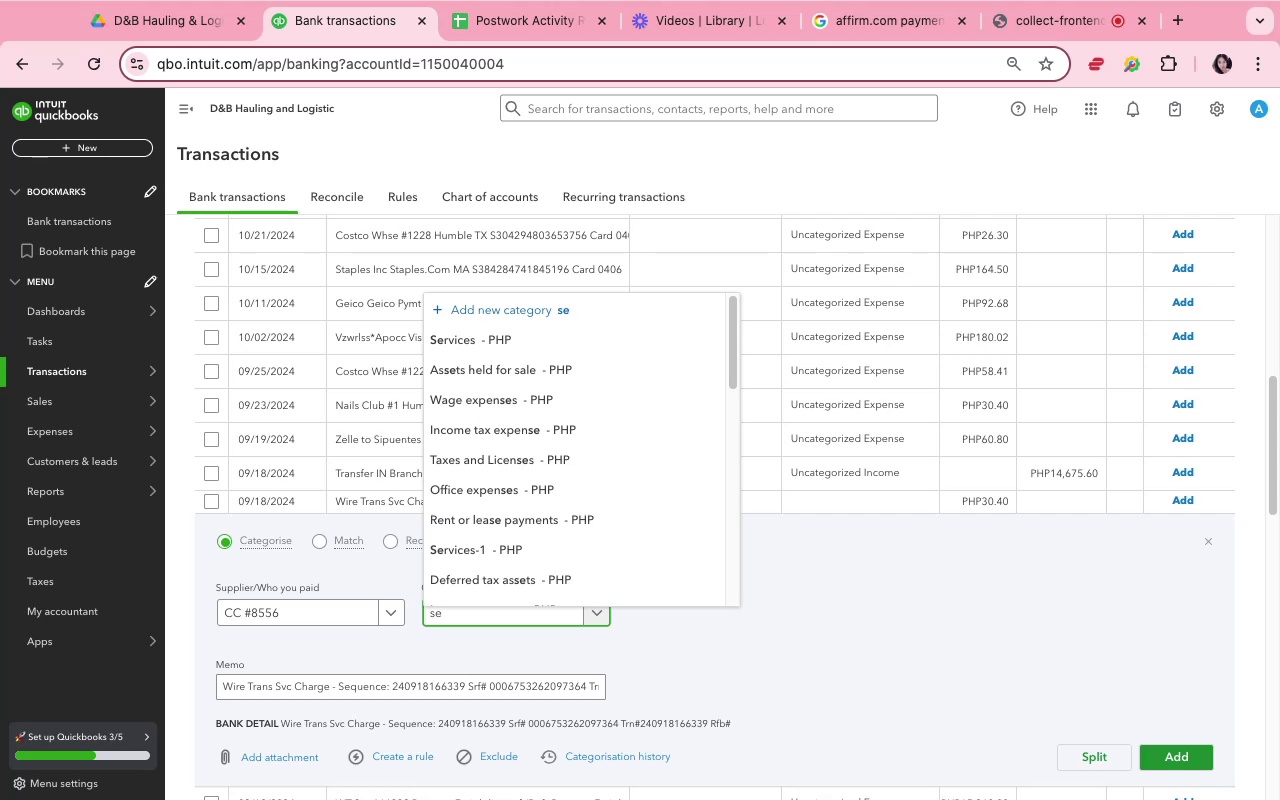 
wait(30.93)
 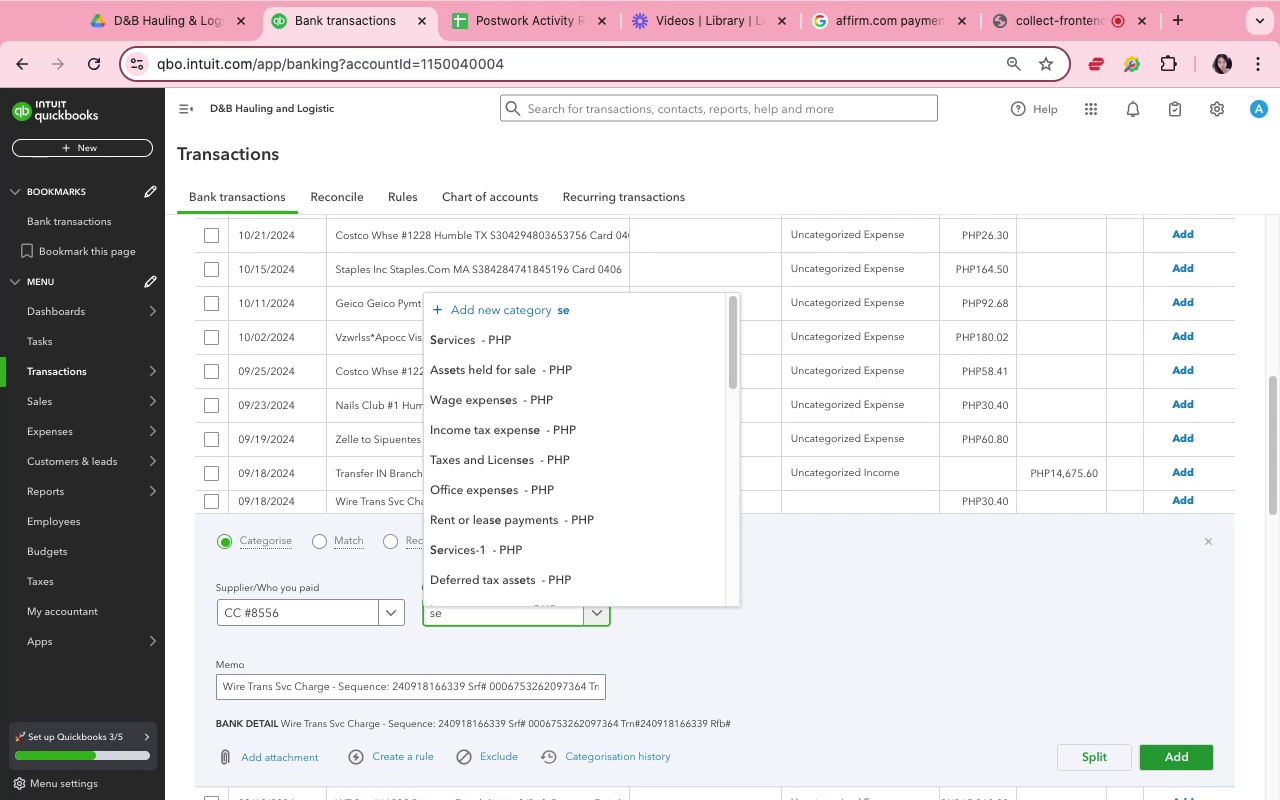 
left_click([714, 183])
 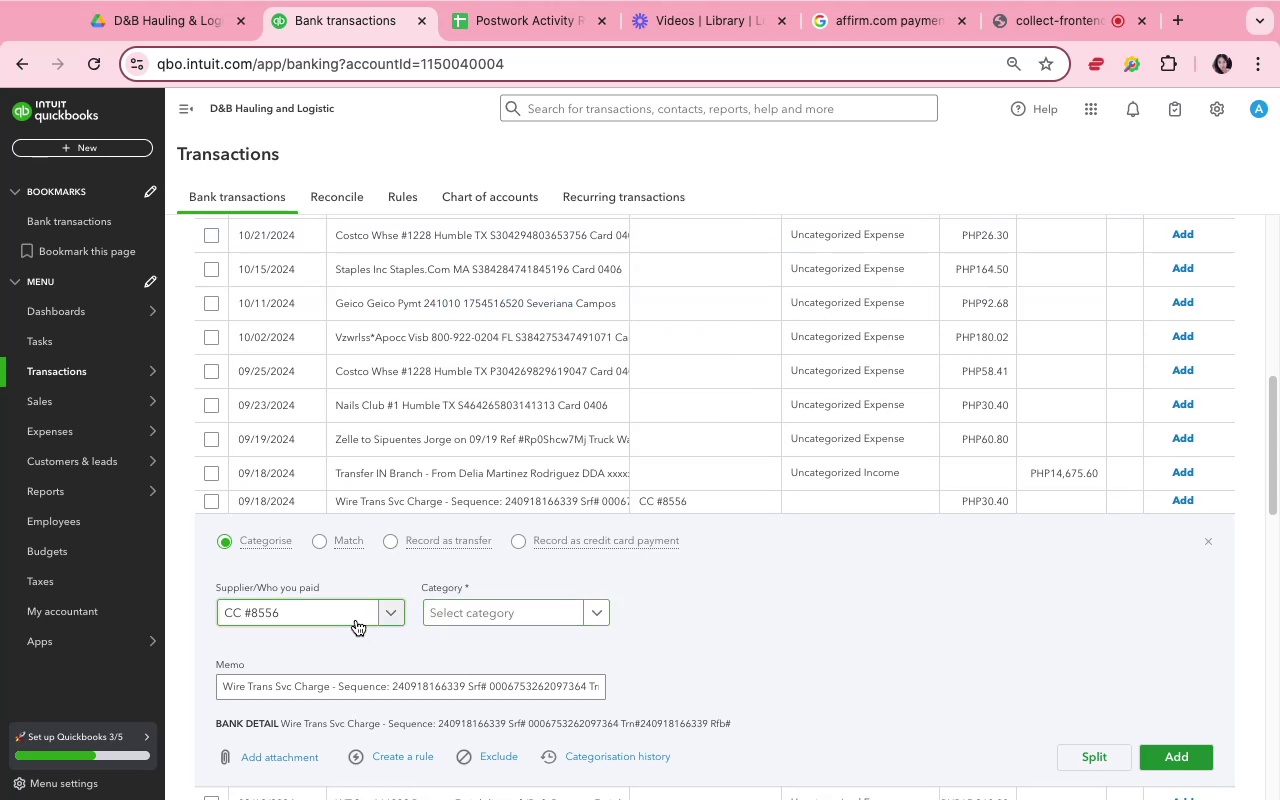 
wait(5.33)
 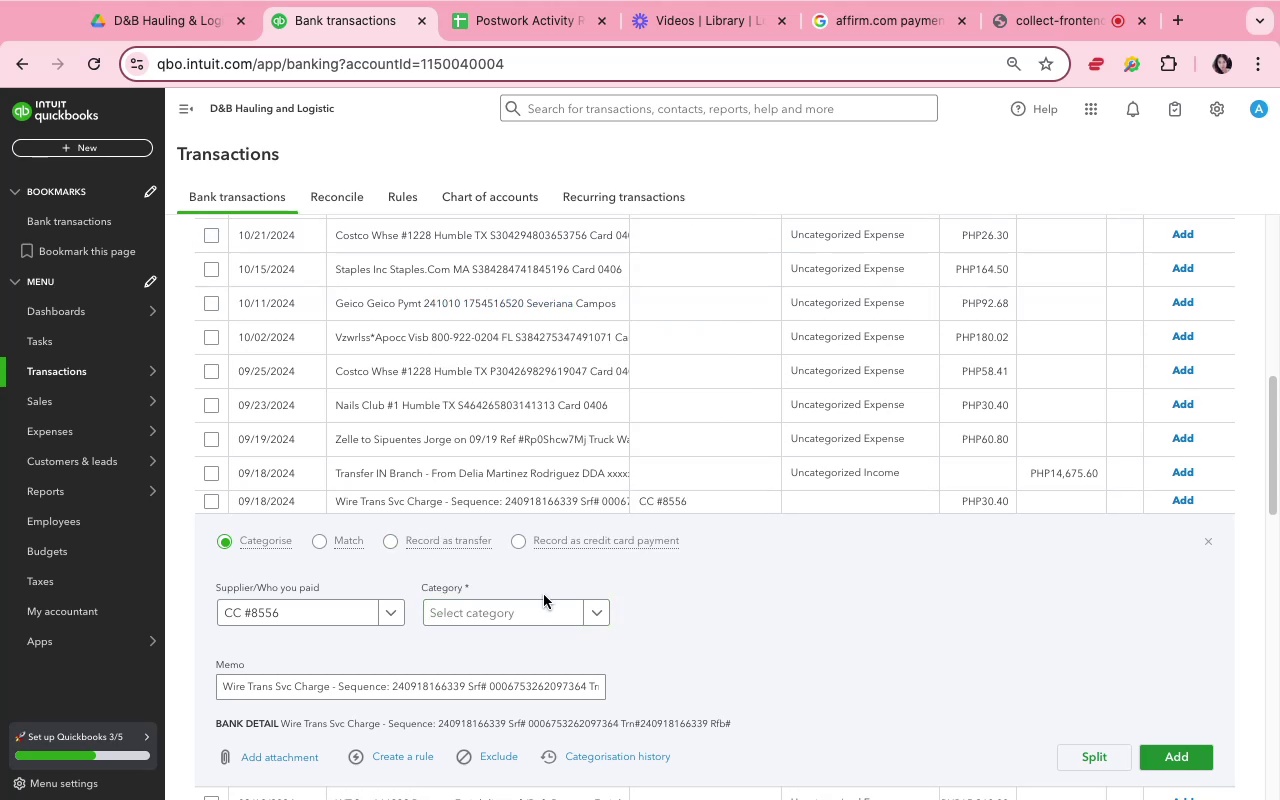 
left_click([465, 606])
 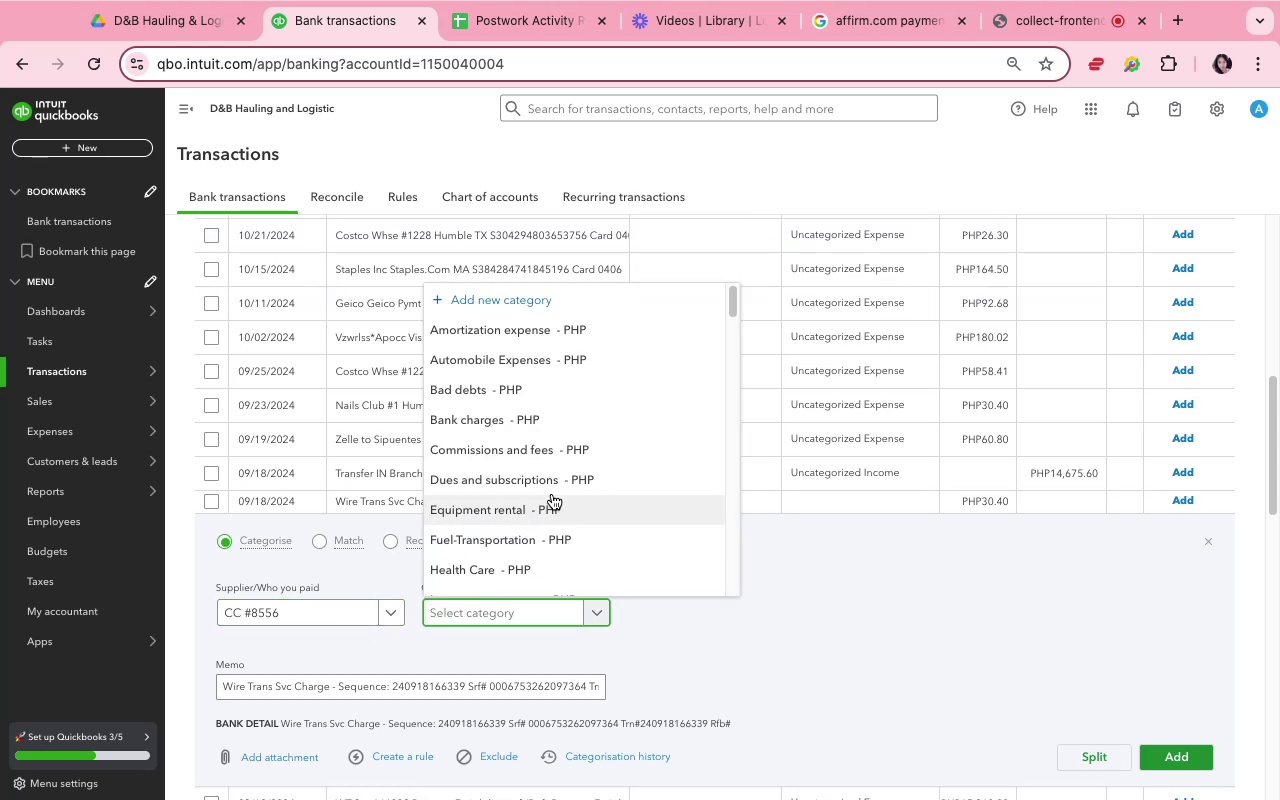 
type(other)
 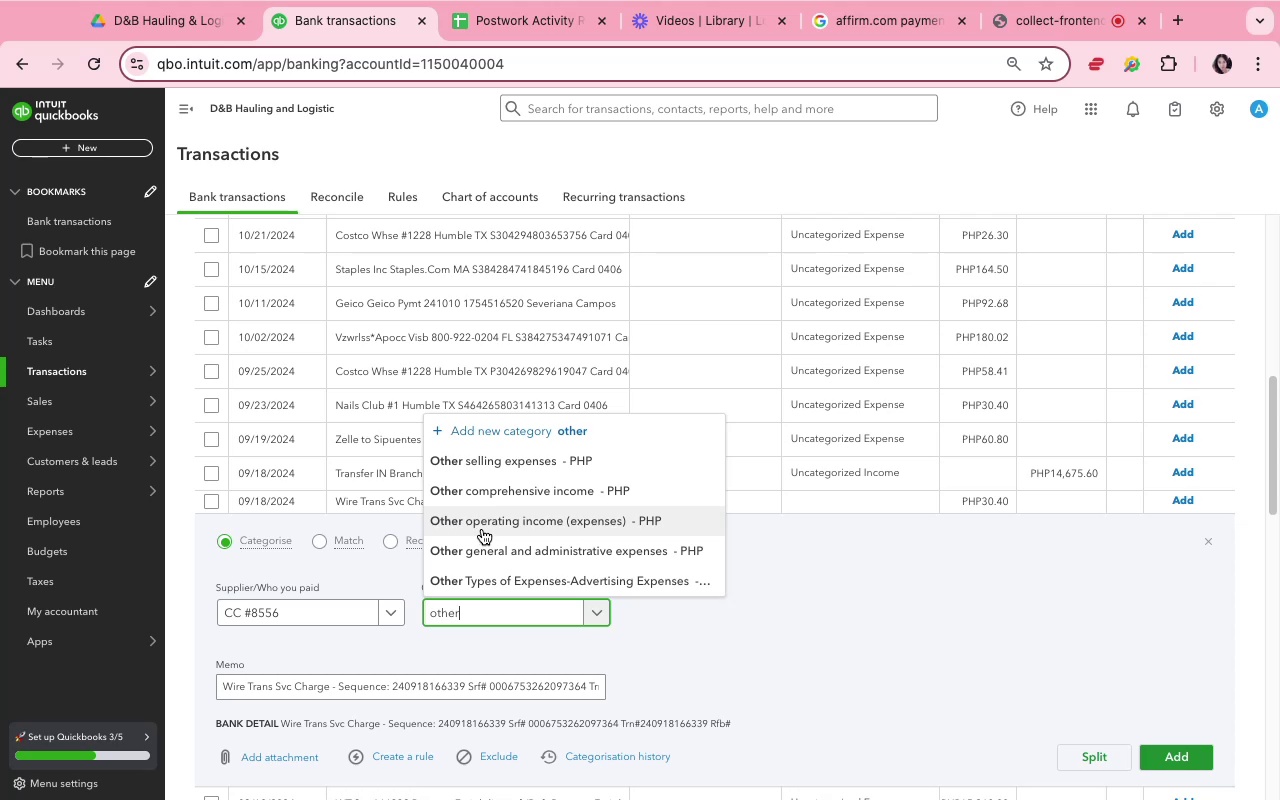 
wait(25.54)
 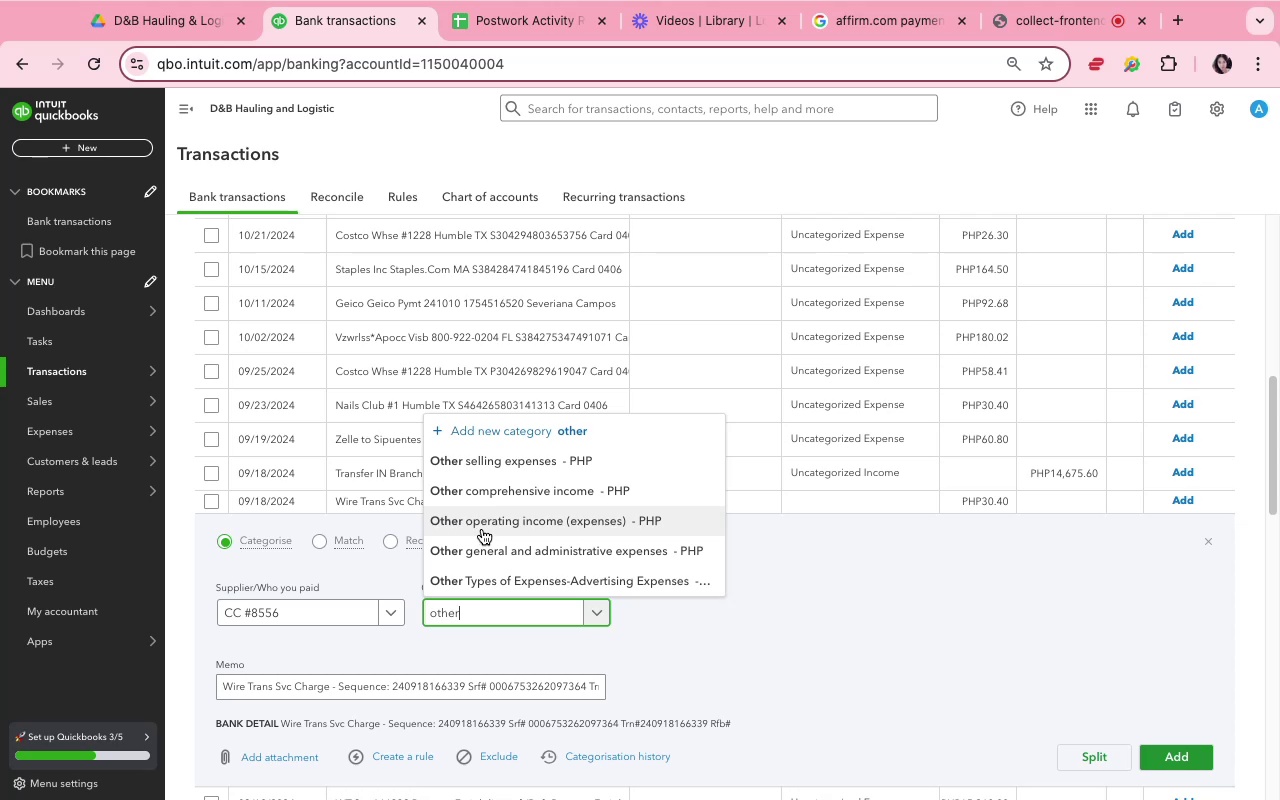 
scroll: coordinate [592, 494], scroll_direction: down, amount: 3.0
 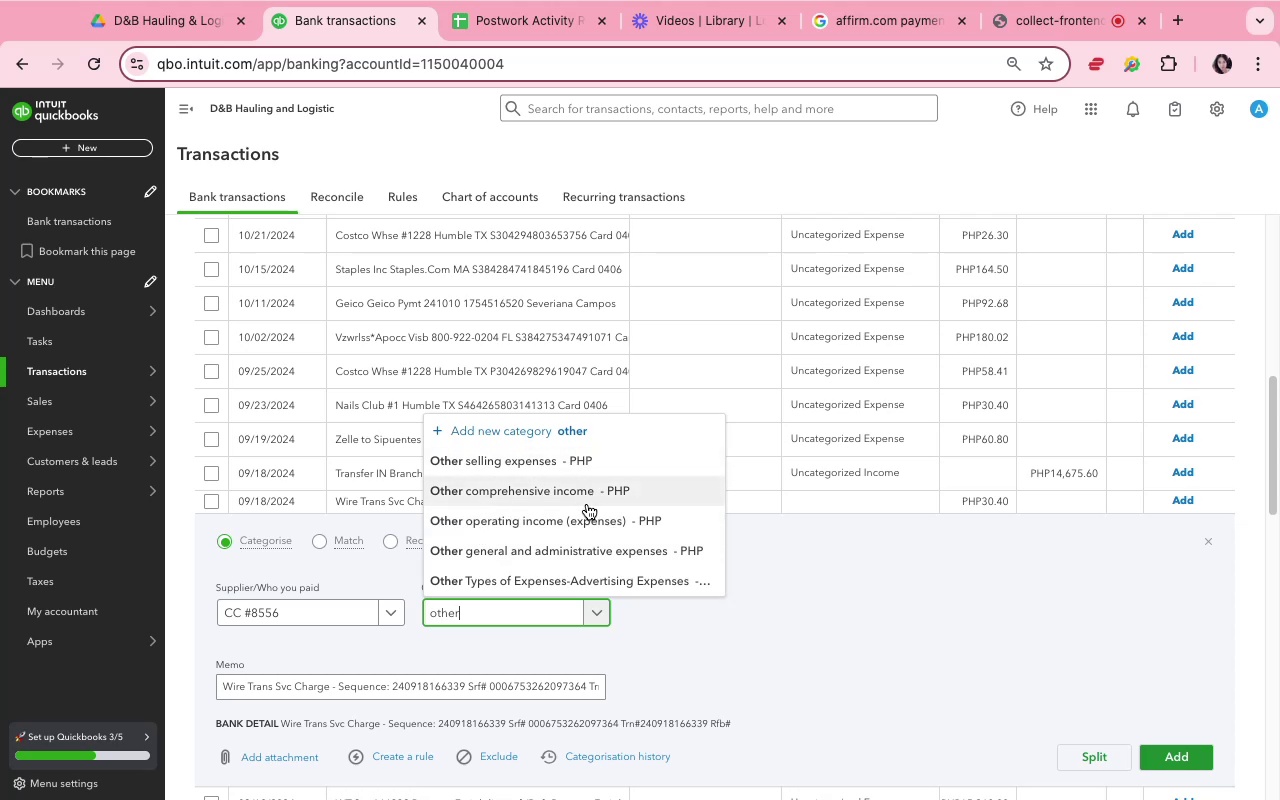 
scroll: coordinate [587, 504], scroll_direction: up, amount: 20.0
 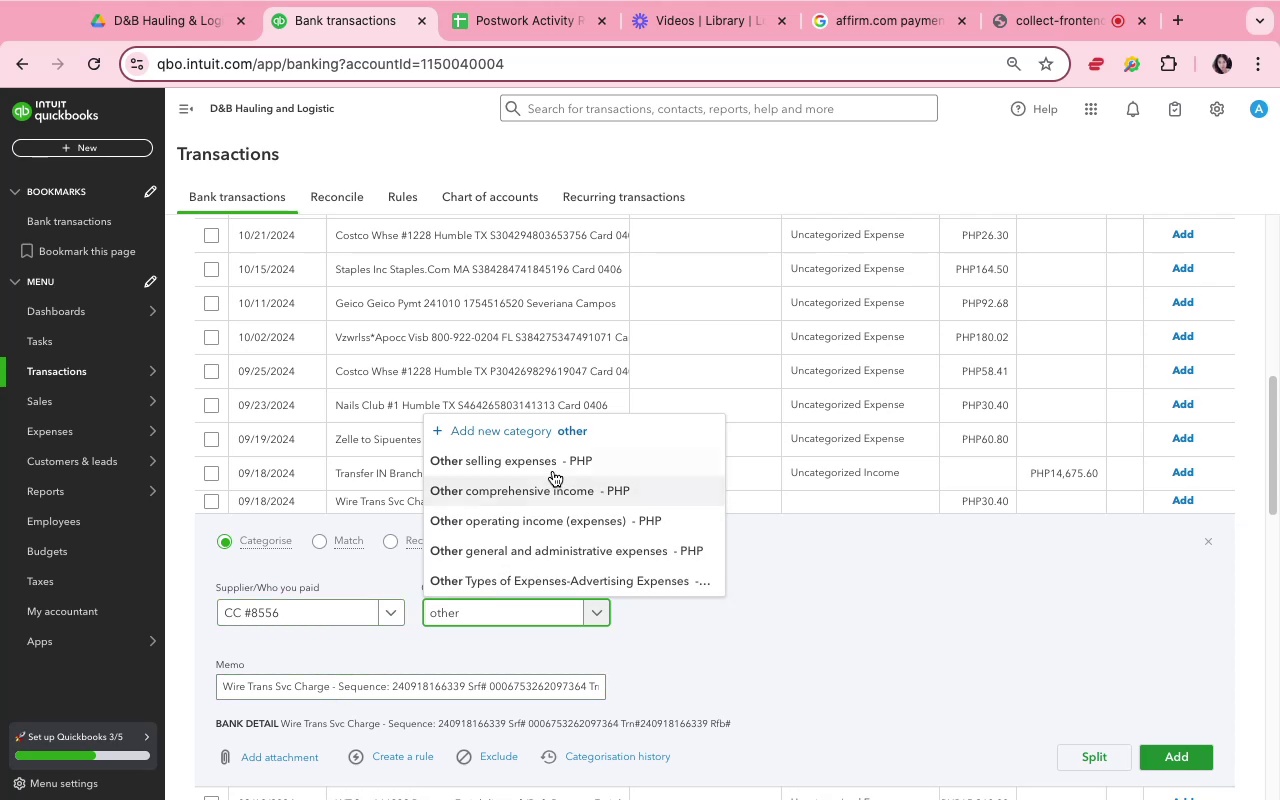 
wait(6.09)
 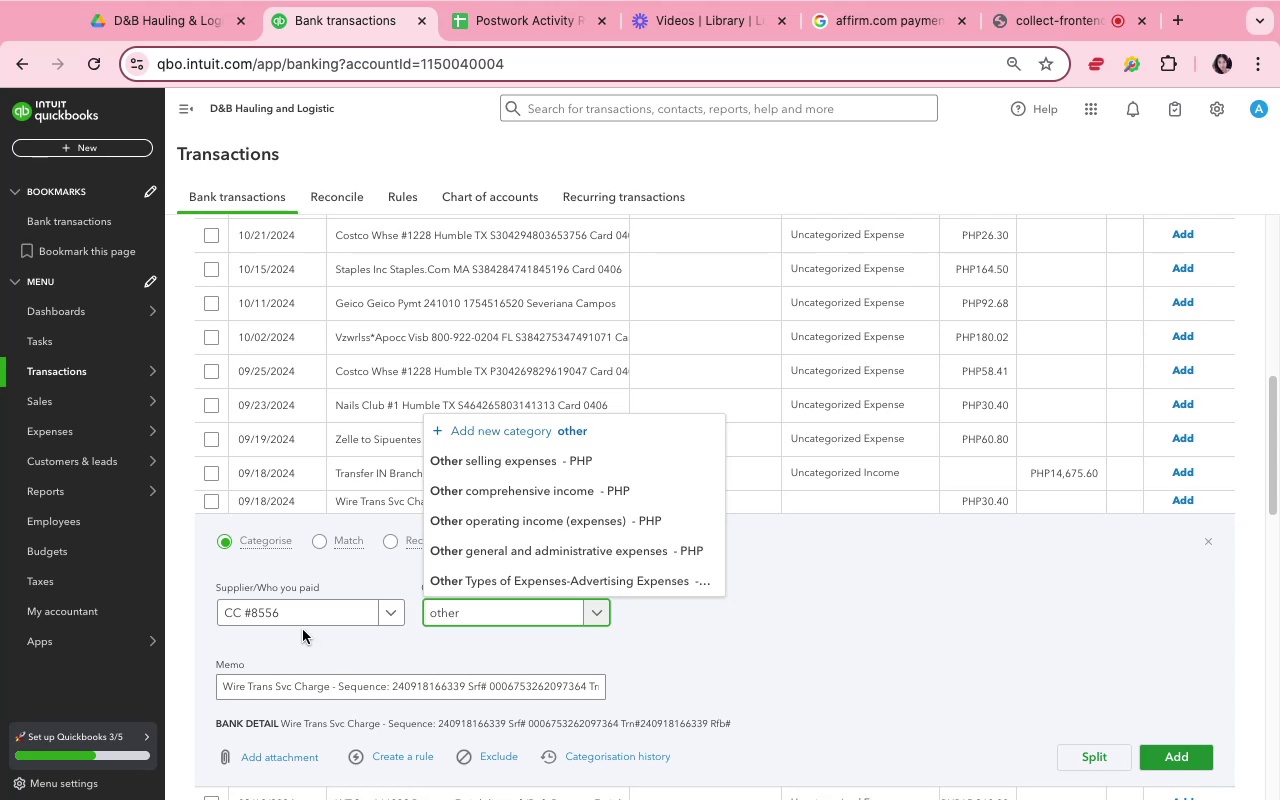 
scroll: coordinate [496, 514], scroll_direction: up, amount: 22.0
 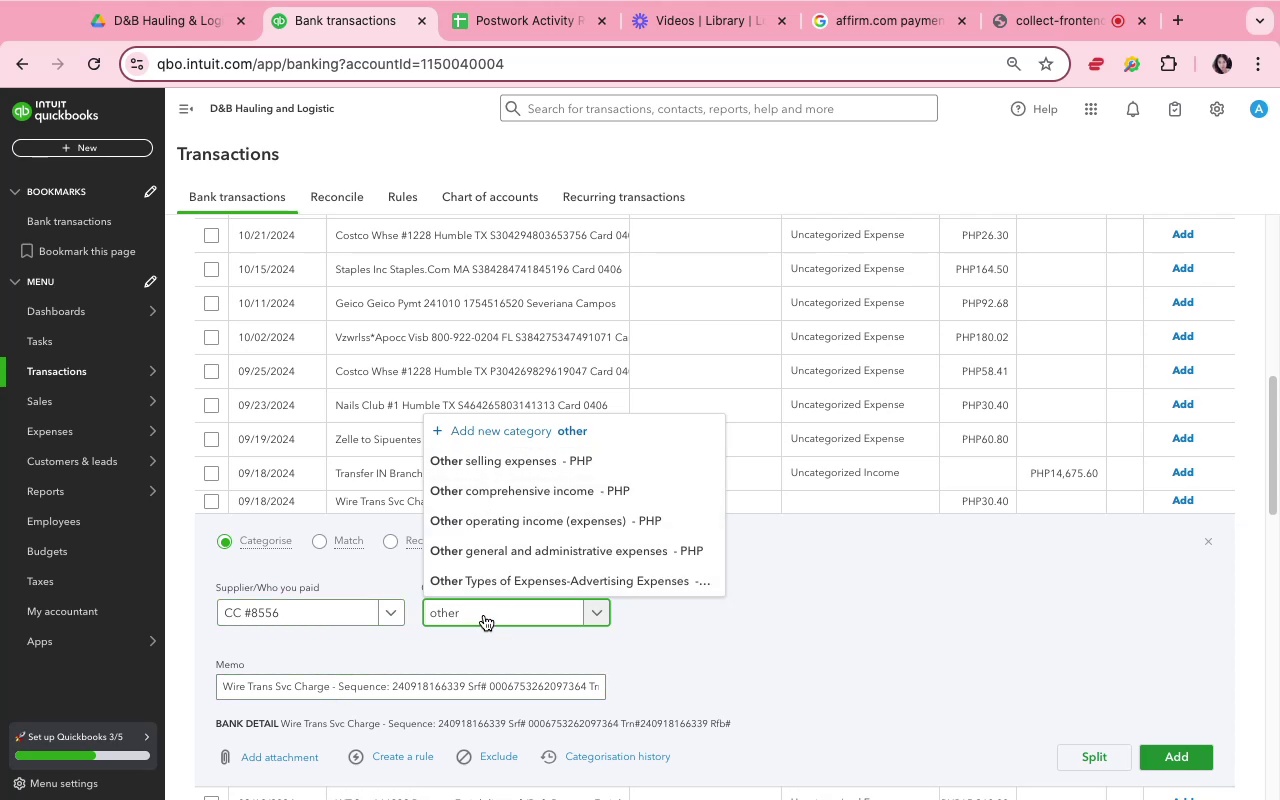 
double_click([484, 614])
 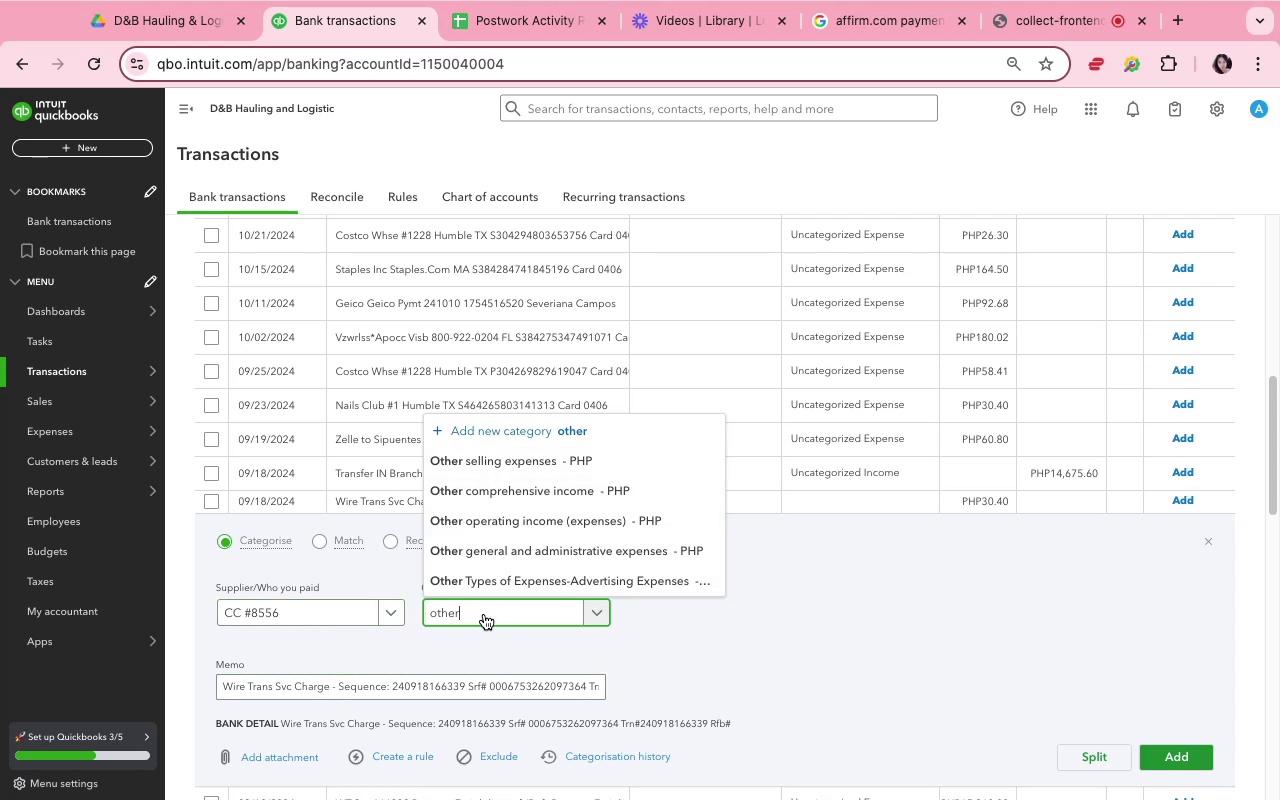 
triple_click([484, 614])
 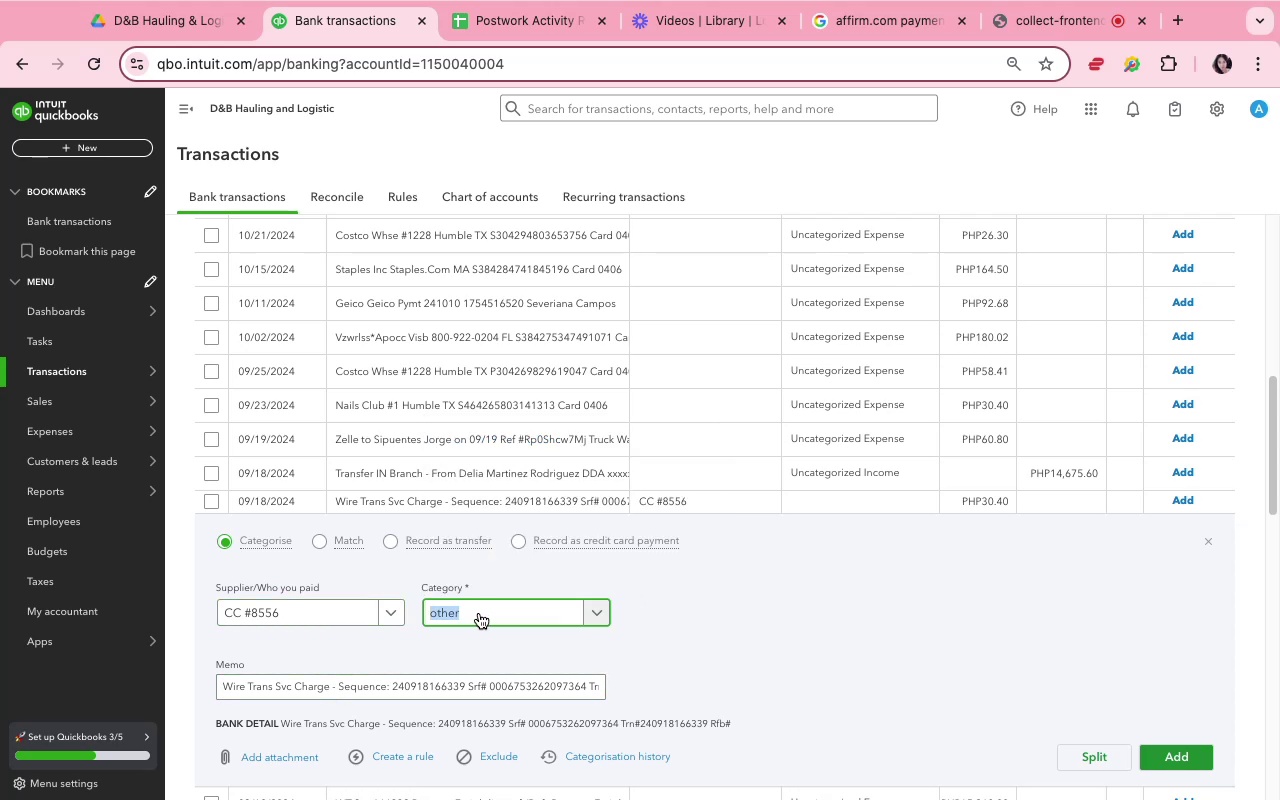 
type(bank)
 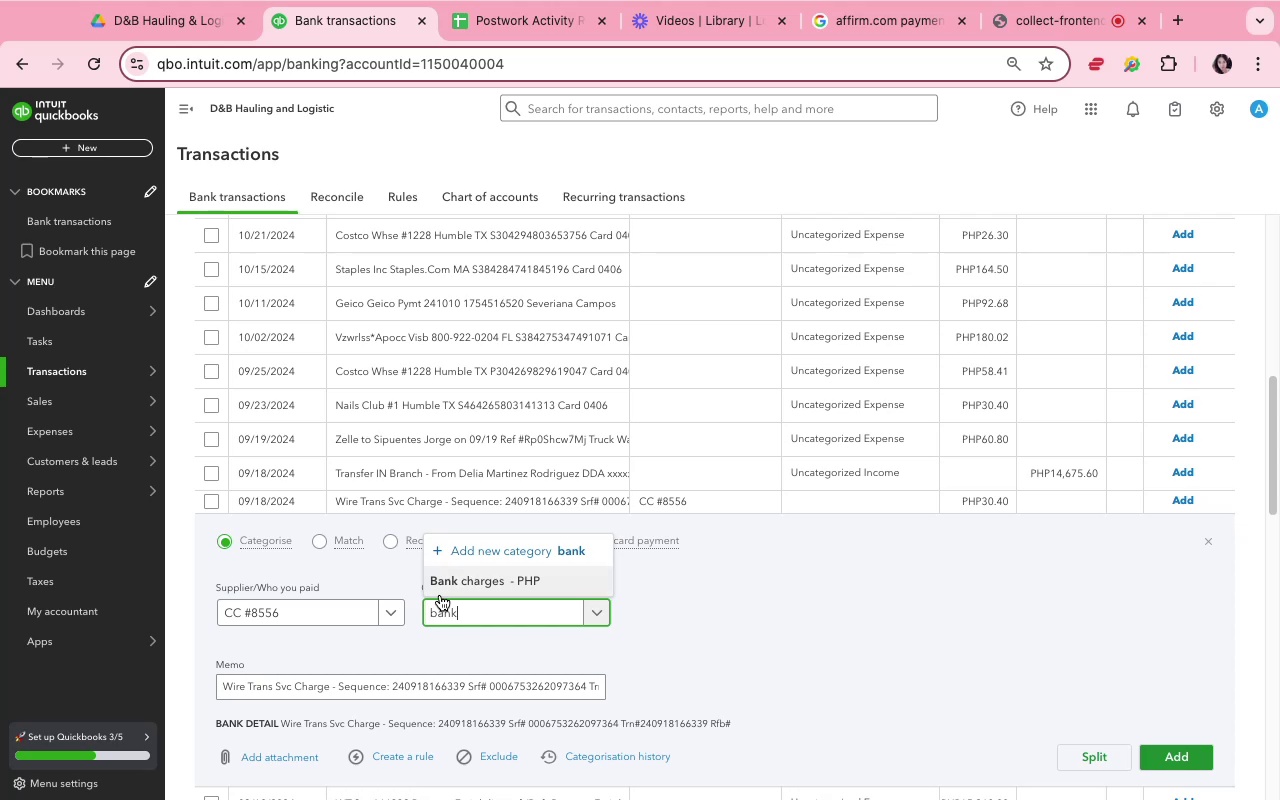 
left_click([448, 585])
 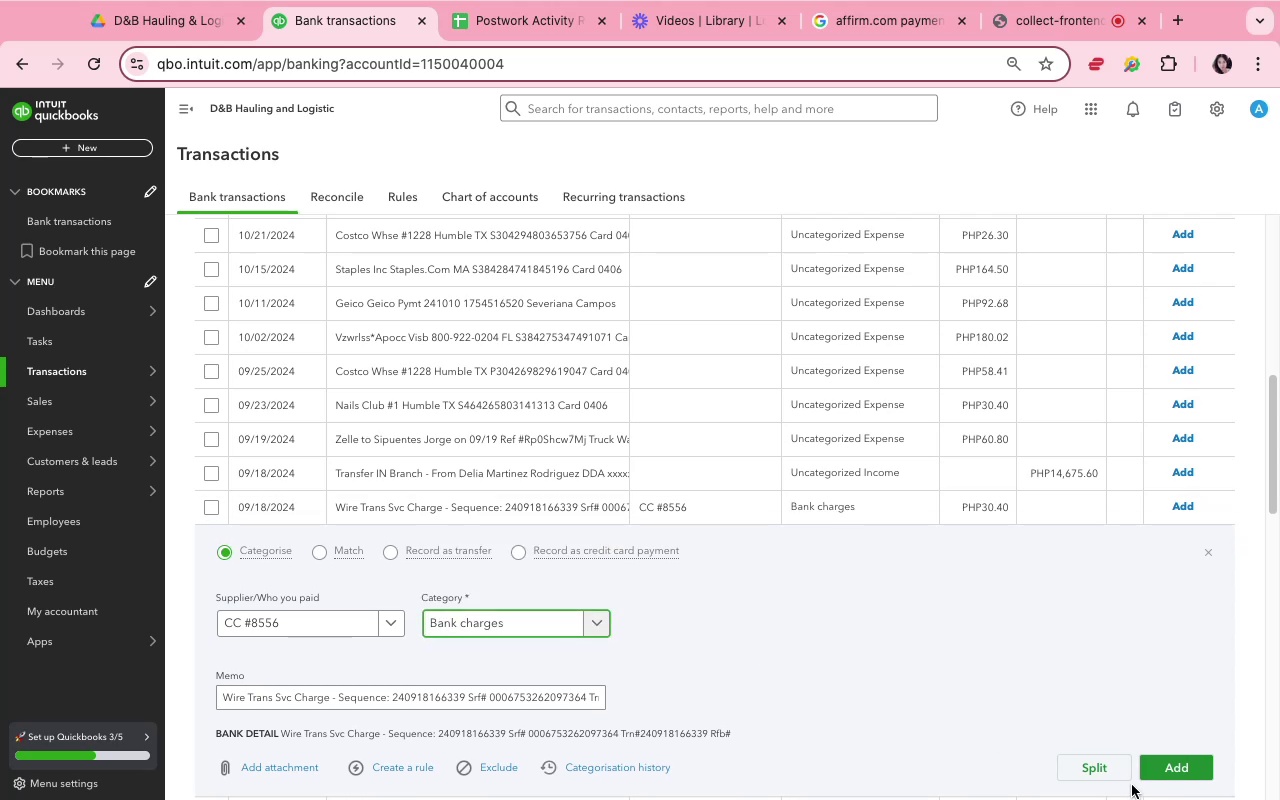 
left_click([1183, 749])
 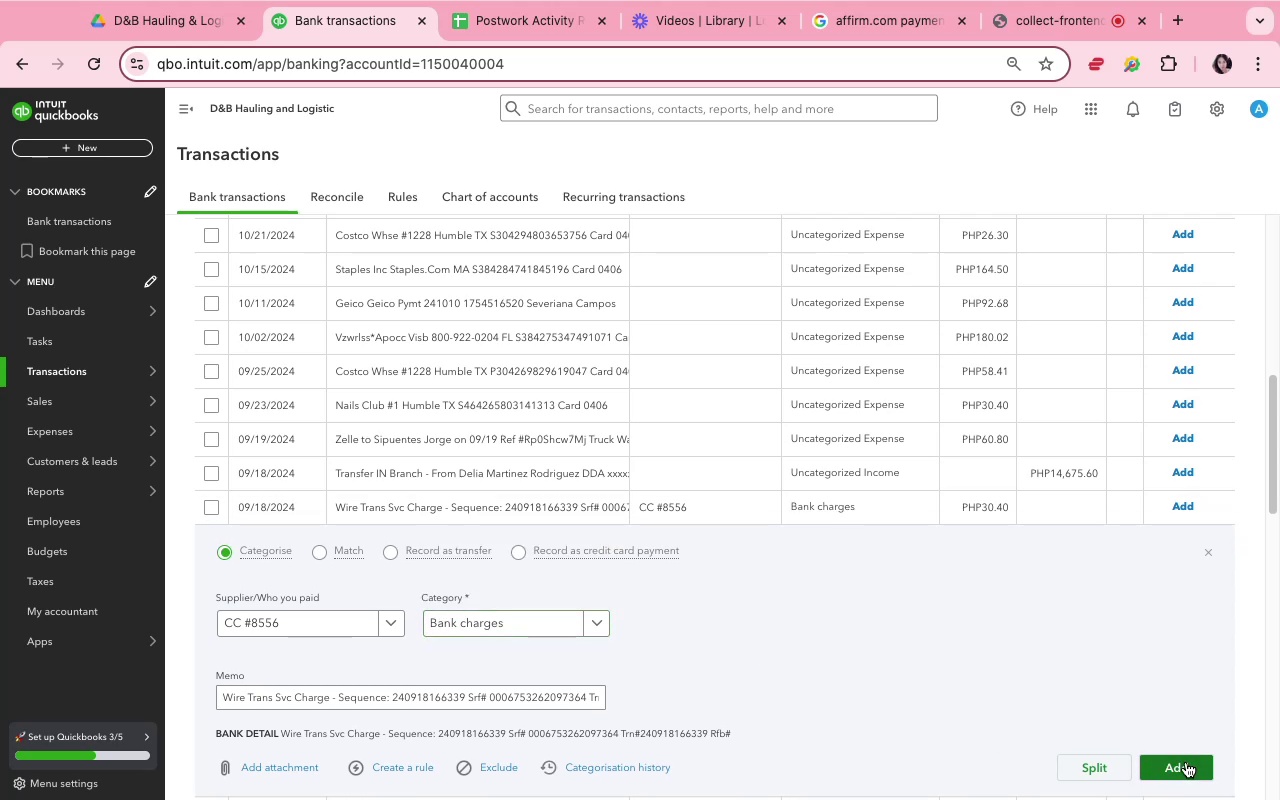 
left_click([1187, 762])
 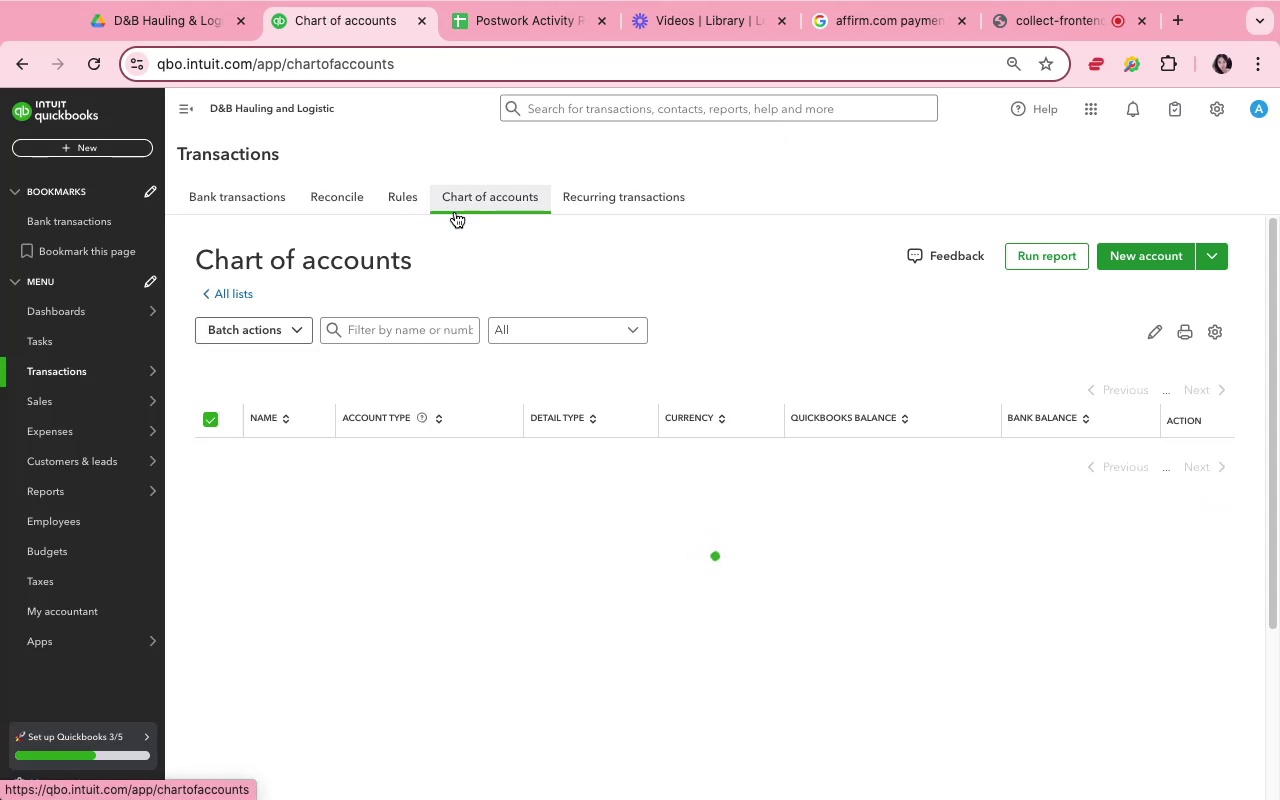 
wait(6.74)
 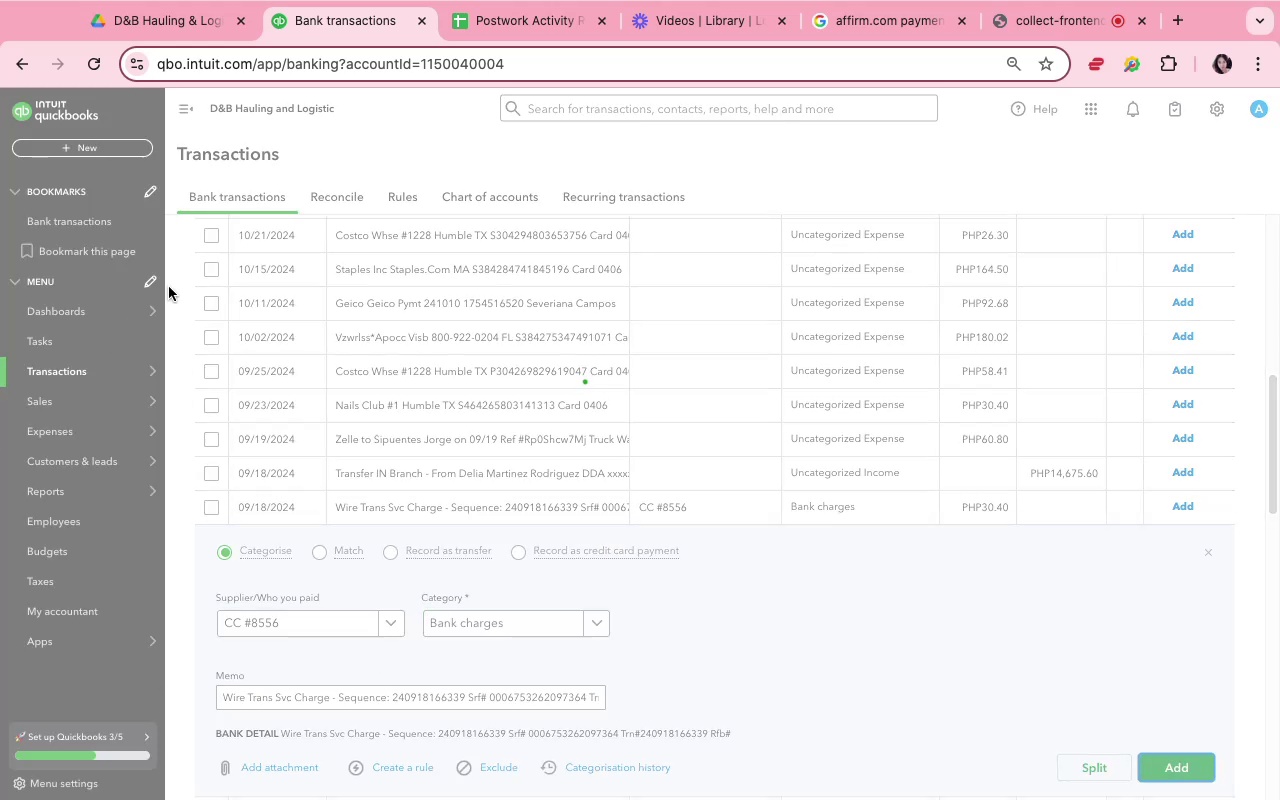 
left_click([402, 339])
 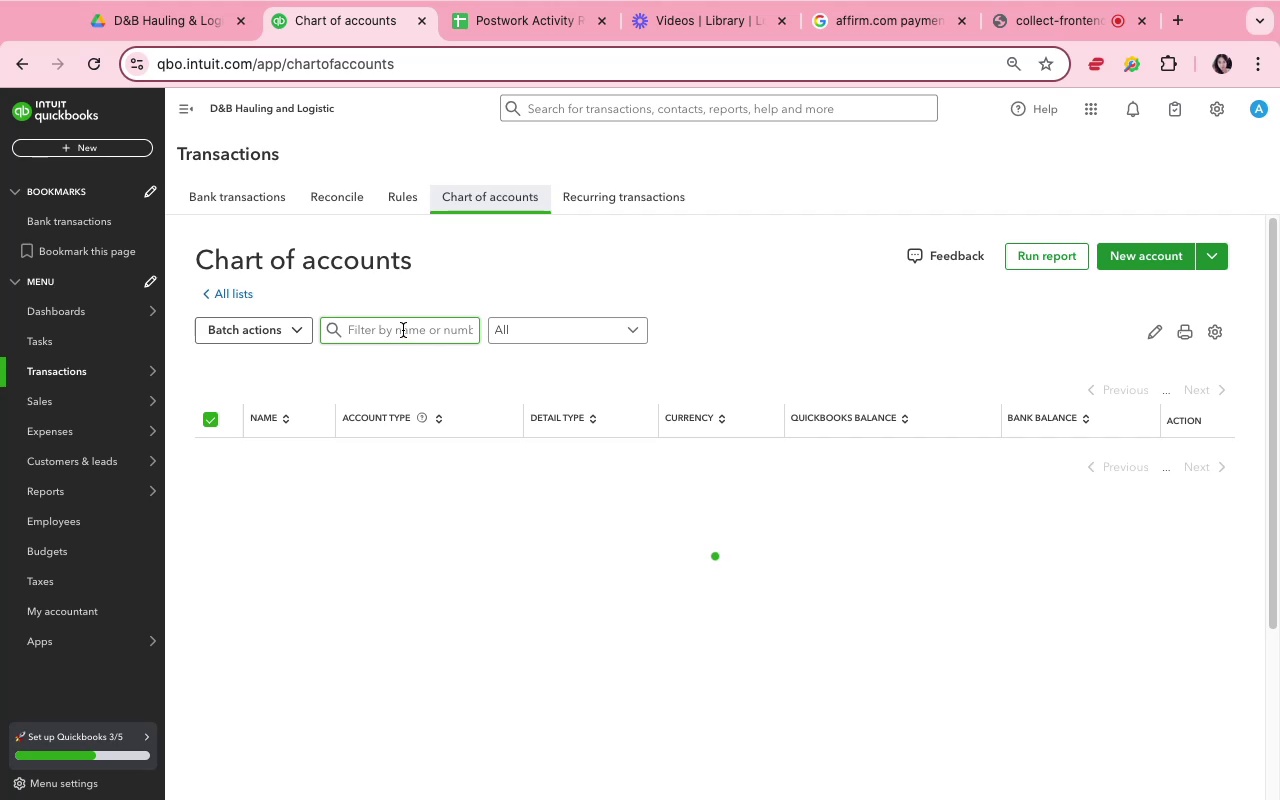 
left_click([402, 329])
 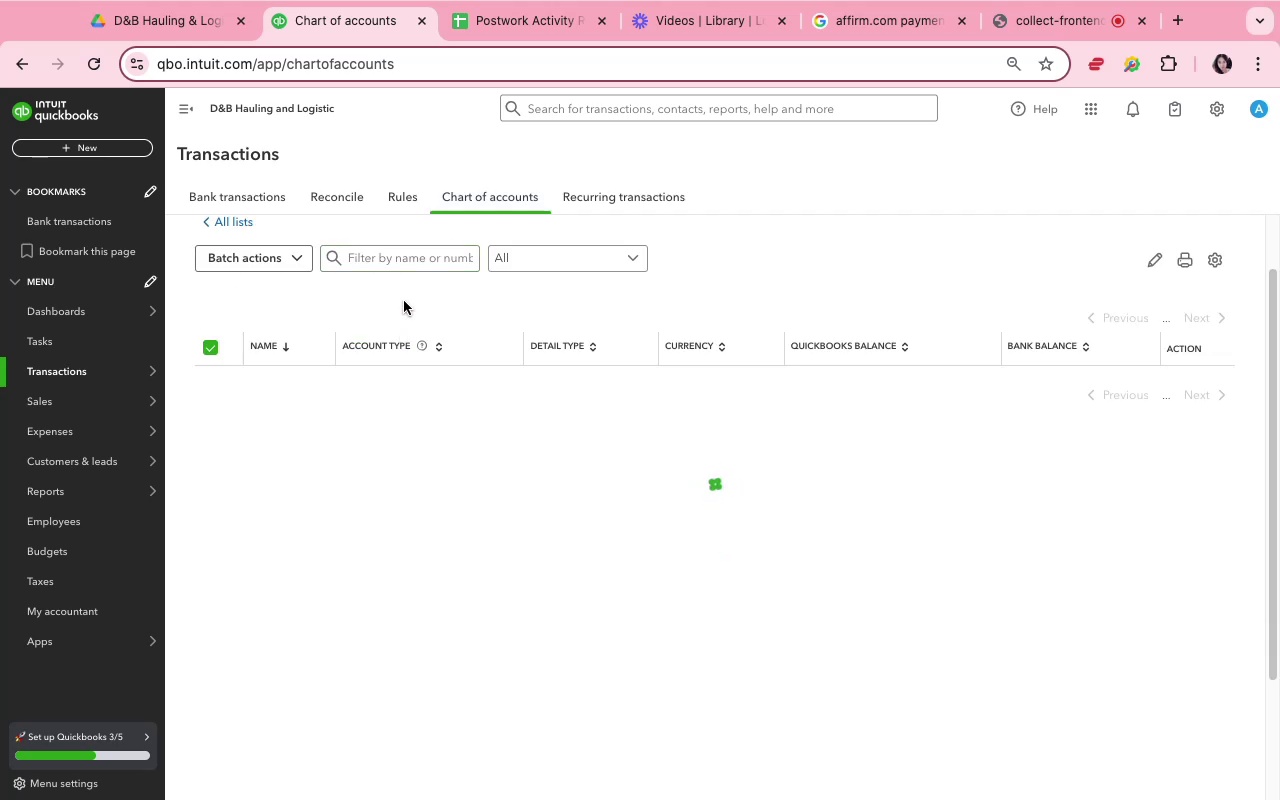 
left_click([404, 262])
 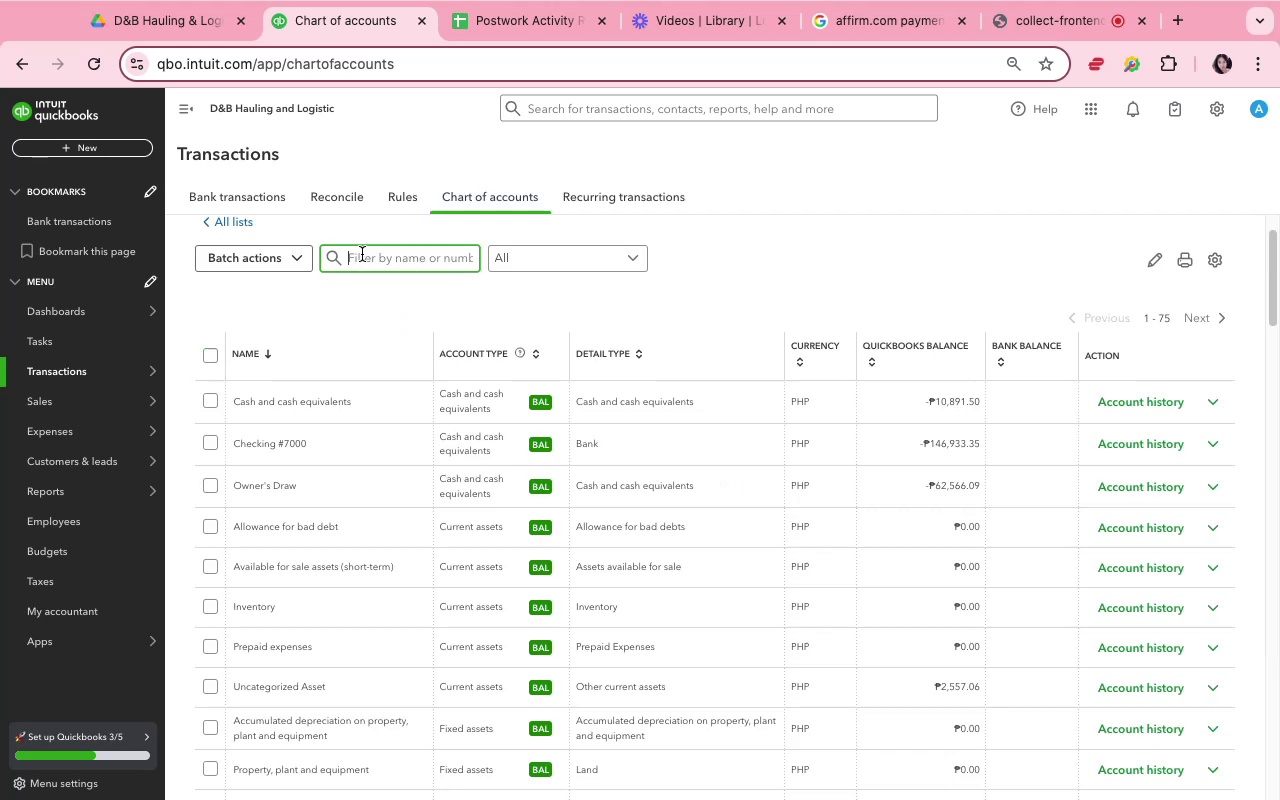 
left_click([361, 259])
 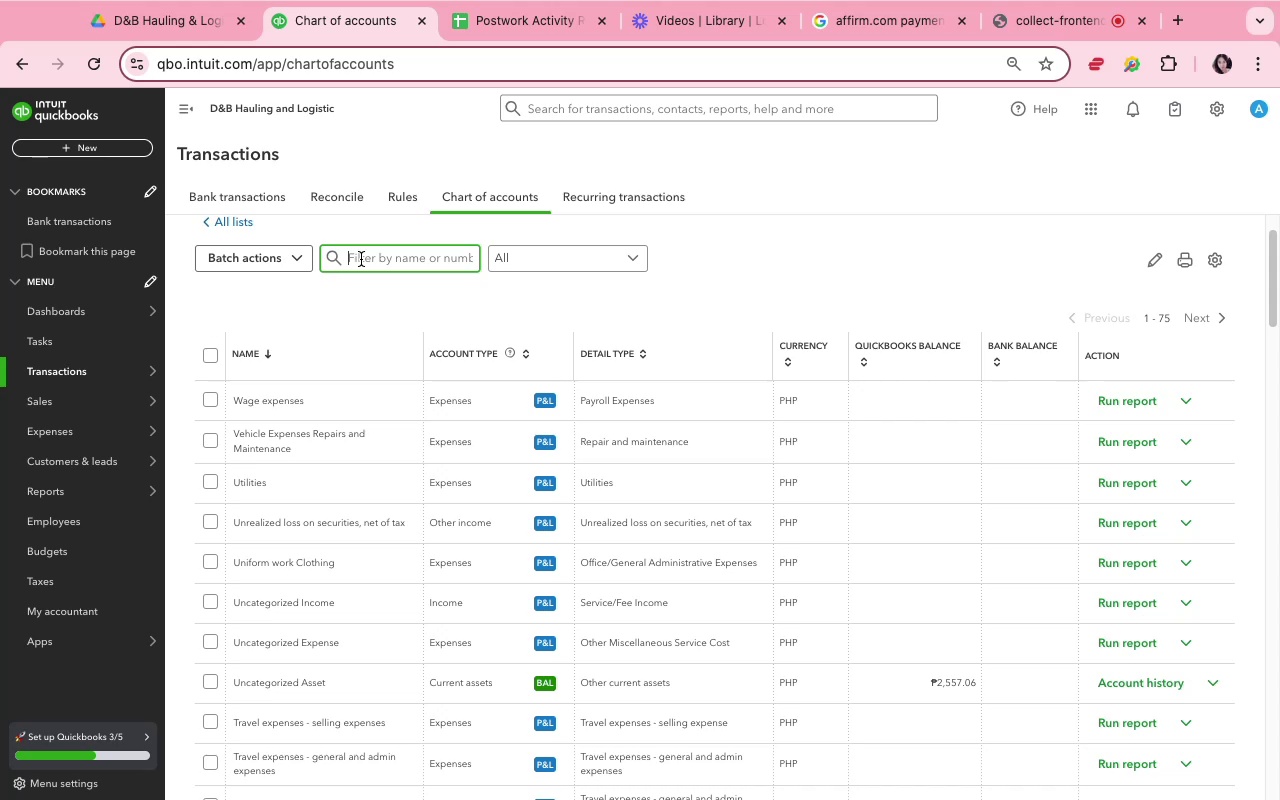 
type(heal)
 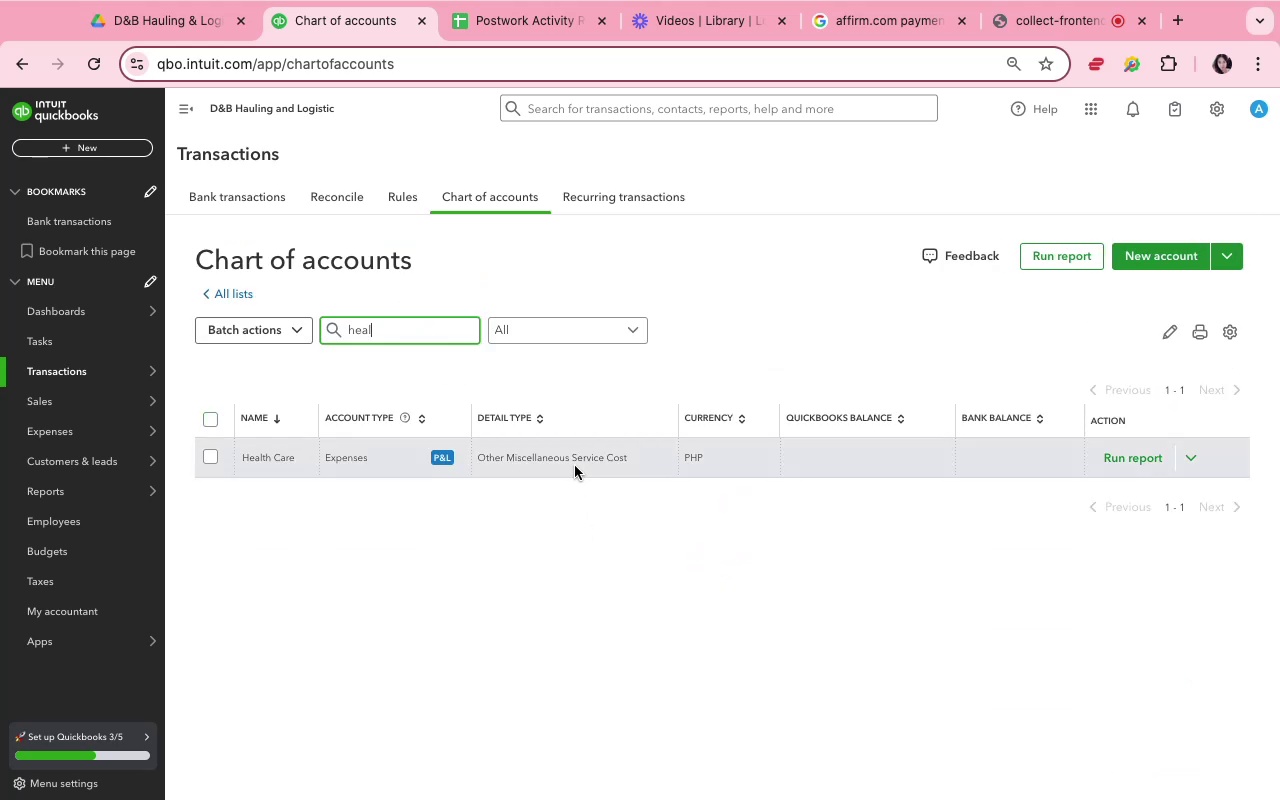 
wait(11.45)
 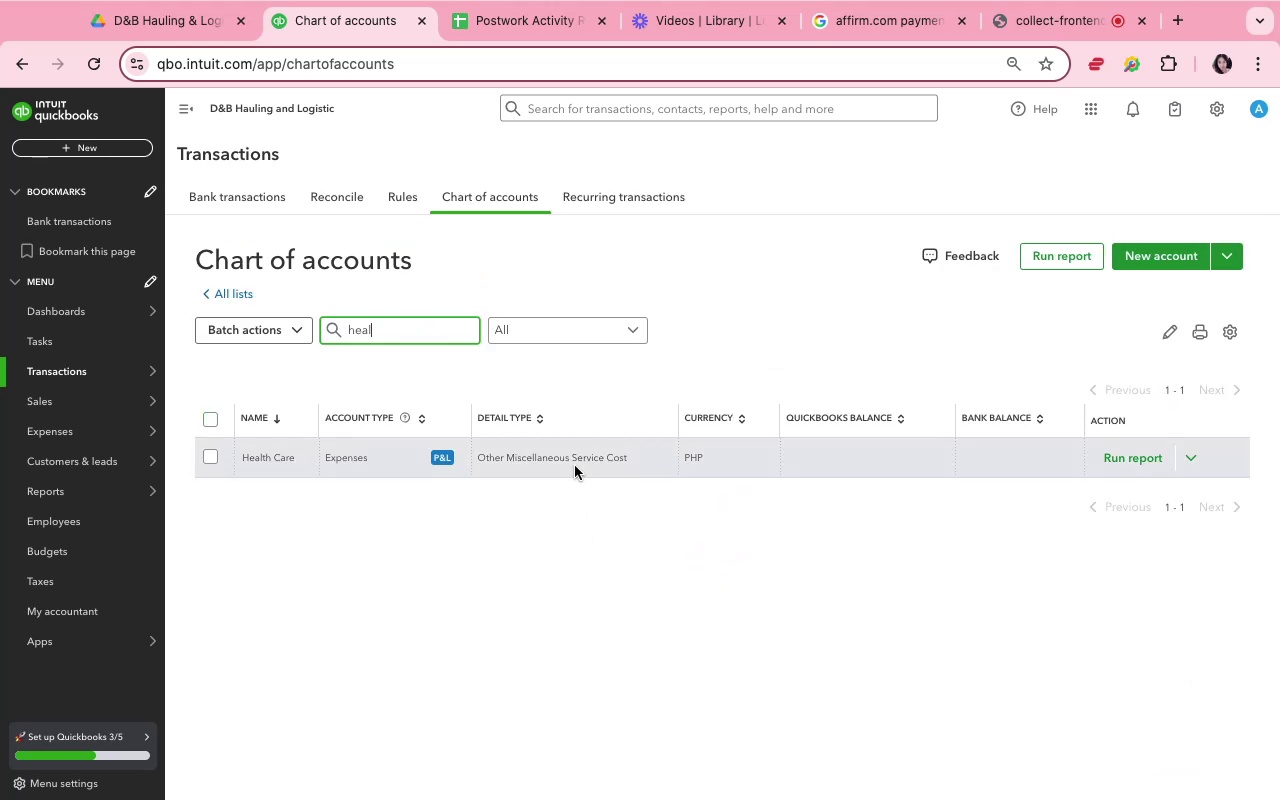 
left_click([1194, 460])
 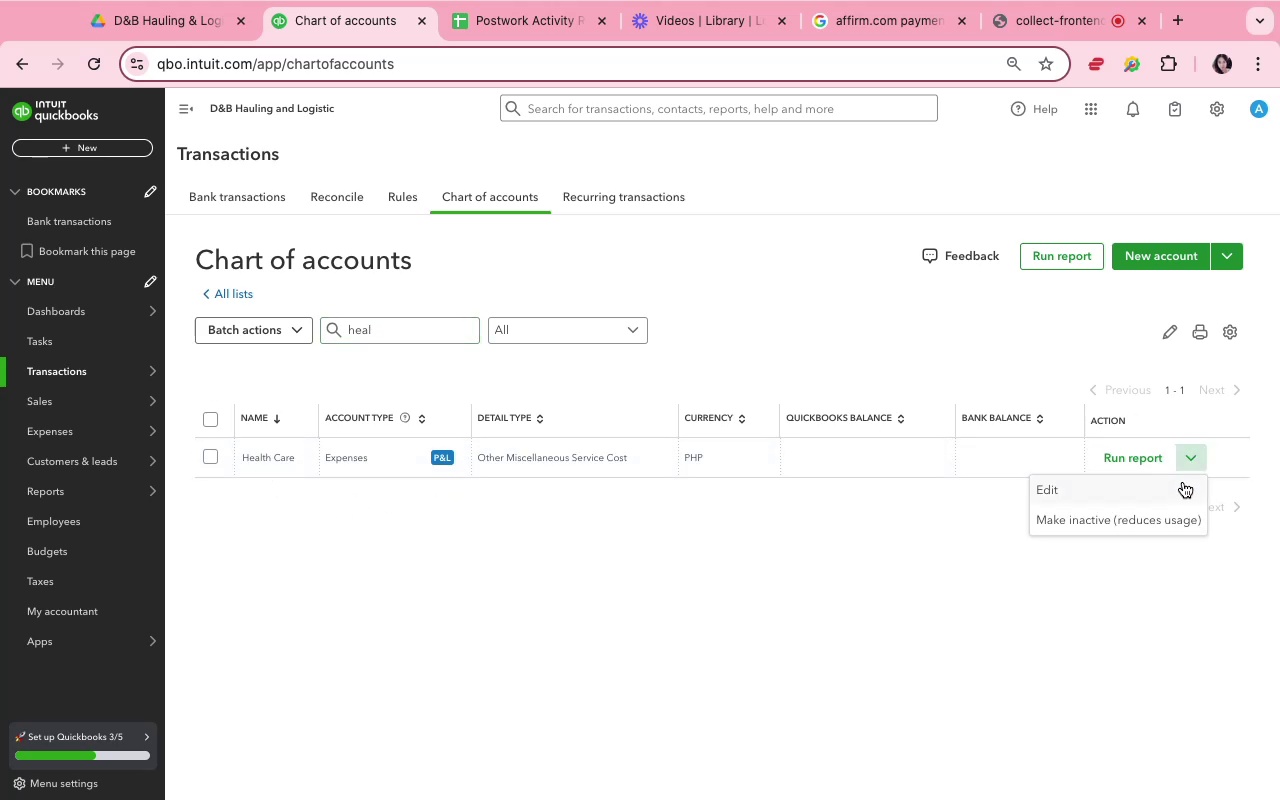 
left_click([1183, 483])
 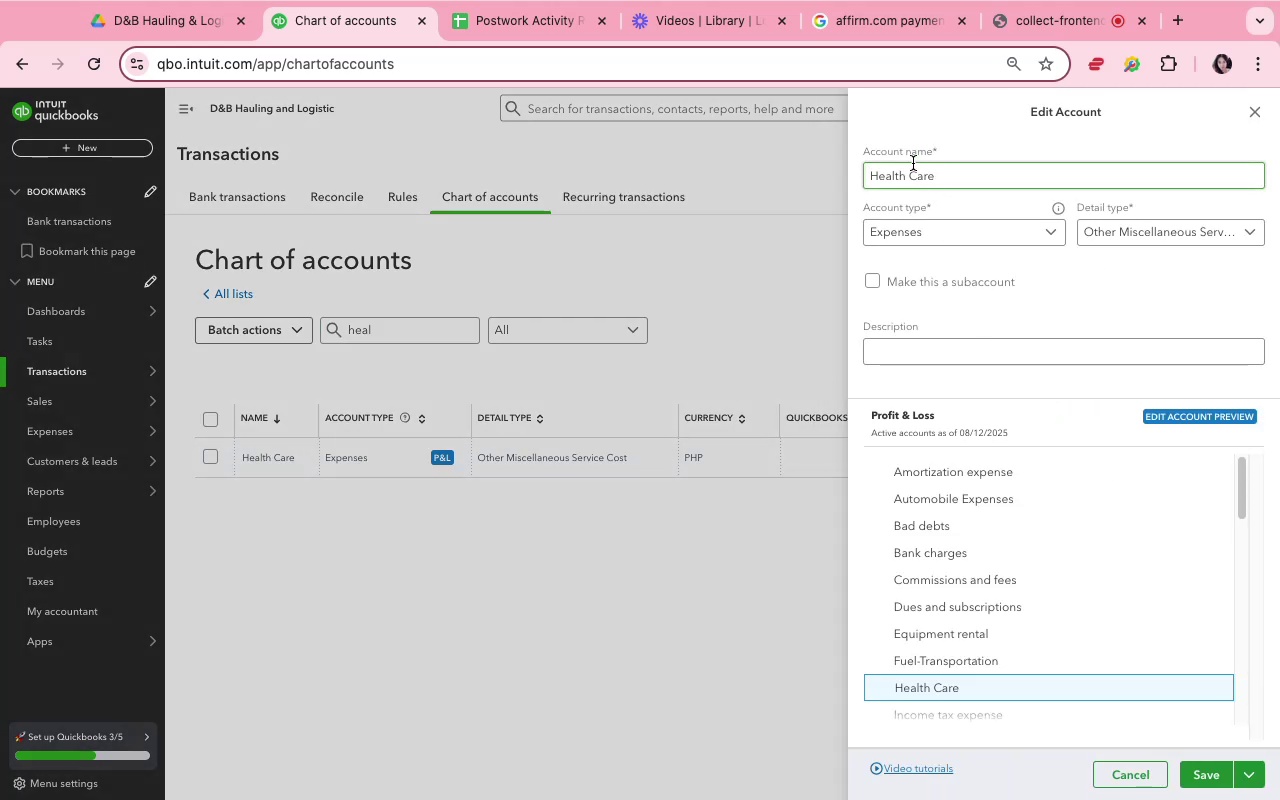 
left_click_drag(start_coordinate=[933, 177], to_coordinate=[911, 175])
 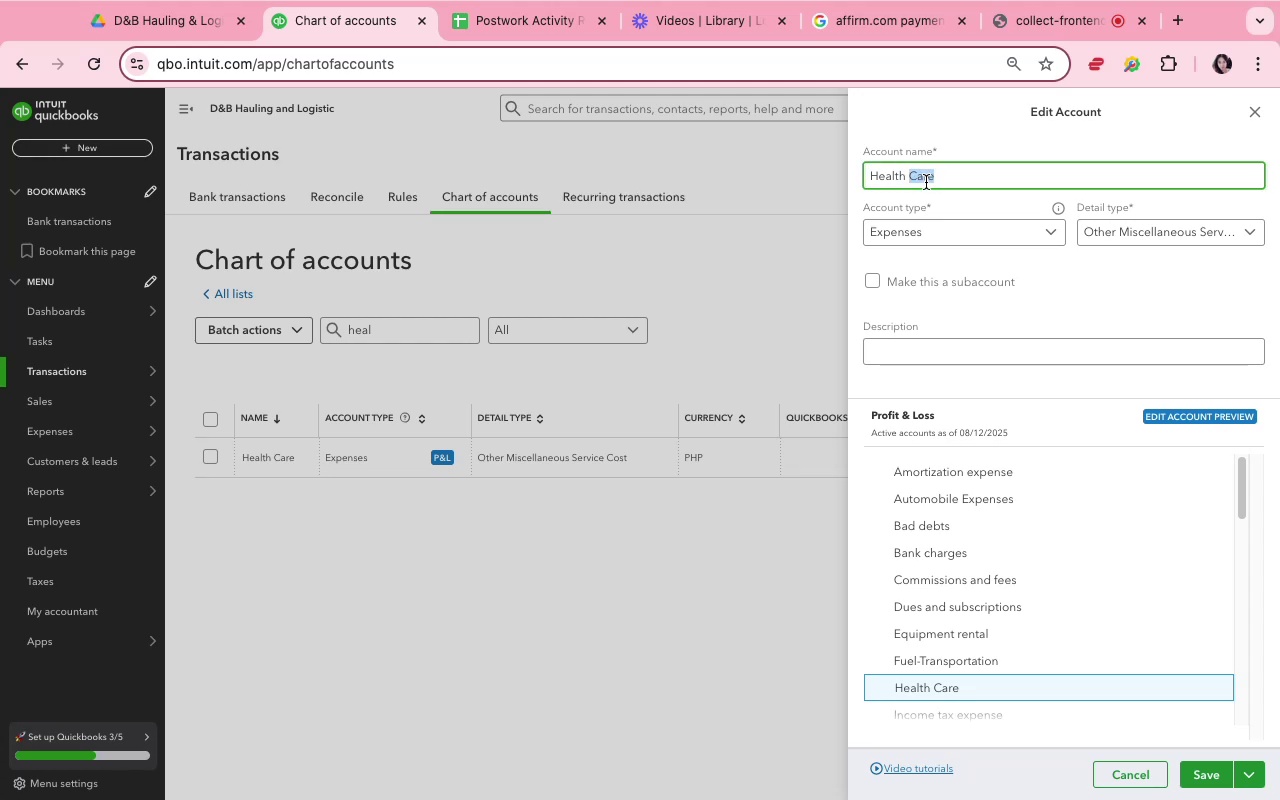 
type(and Wellness)
 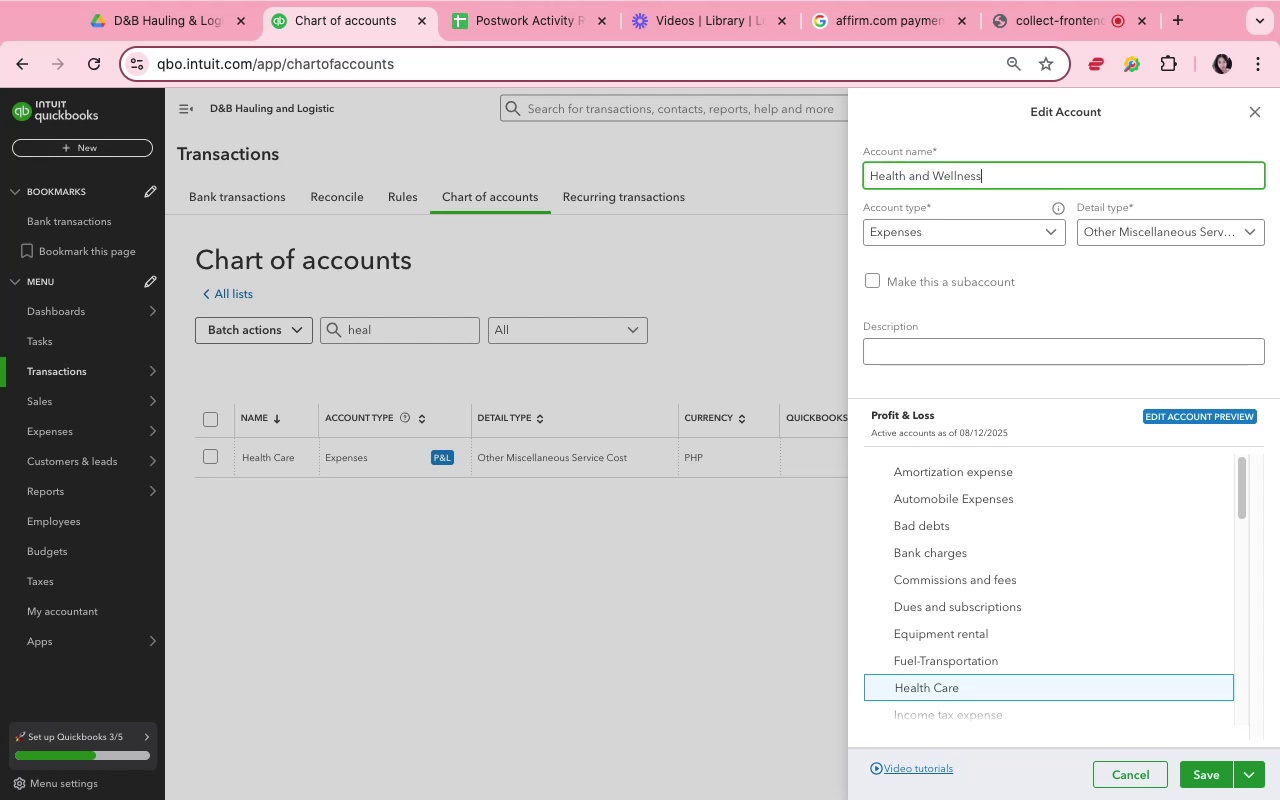 
left_click([1216, 786])
 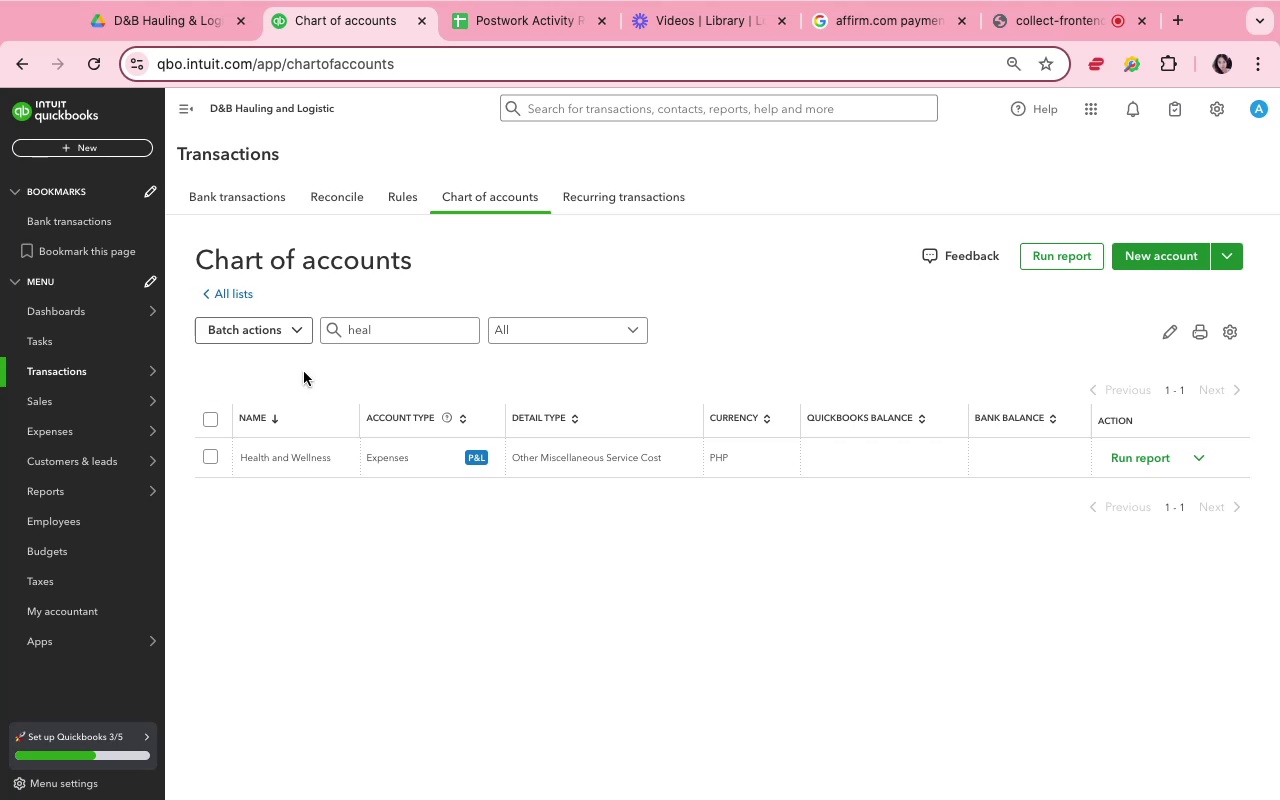 
wait(29.29)
 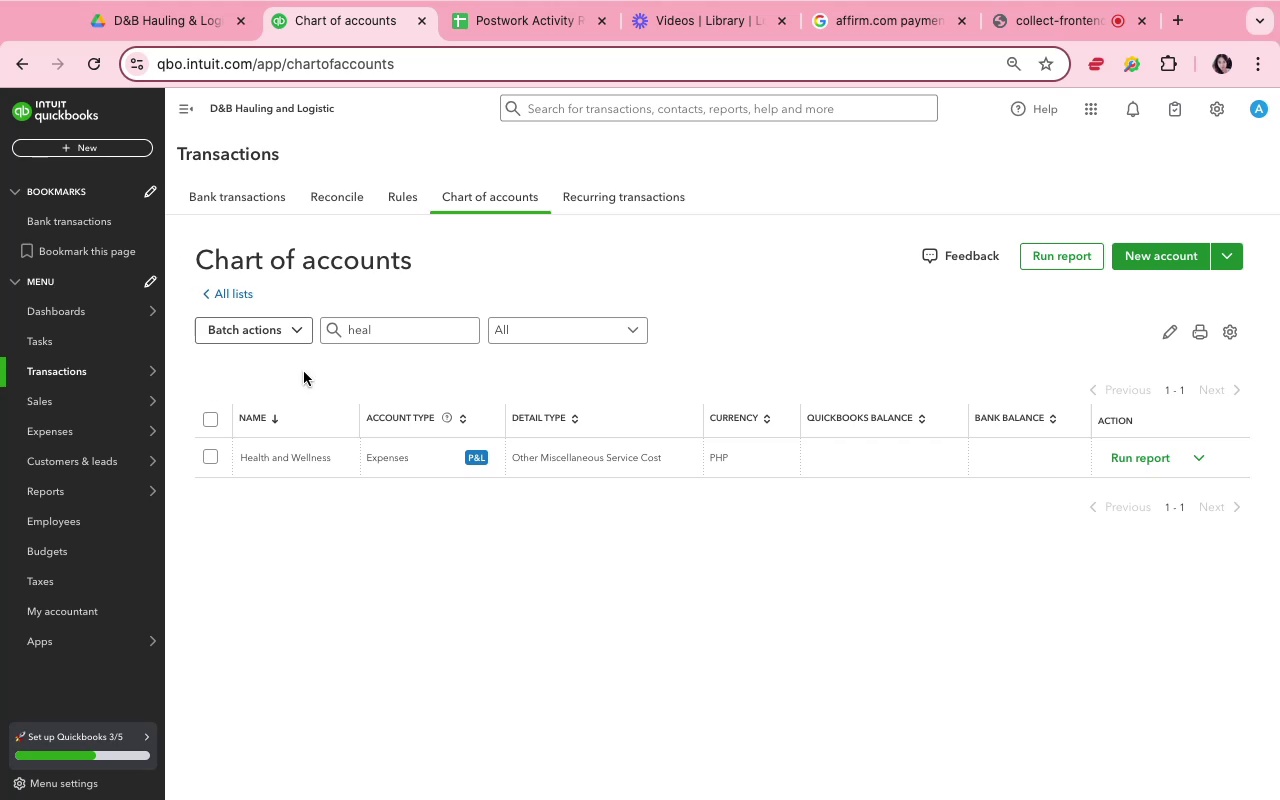 
left_click([188, 364])
 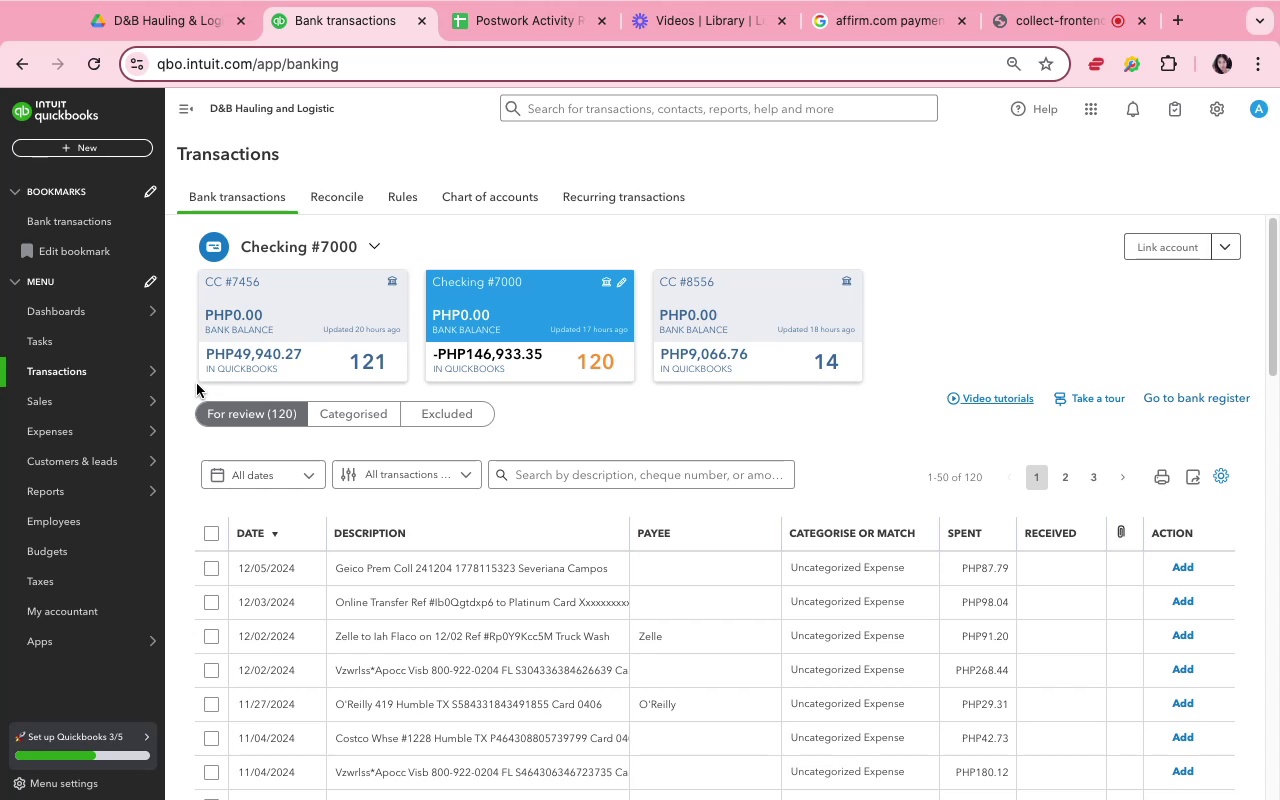 
wait(48.25)
 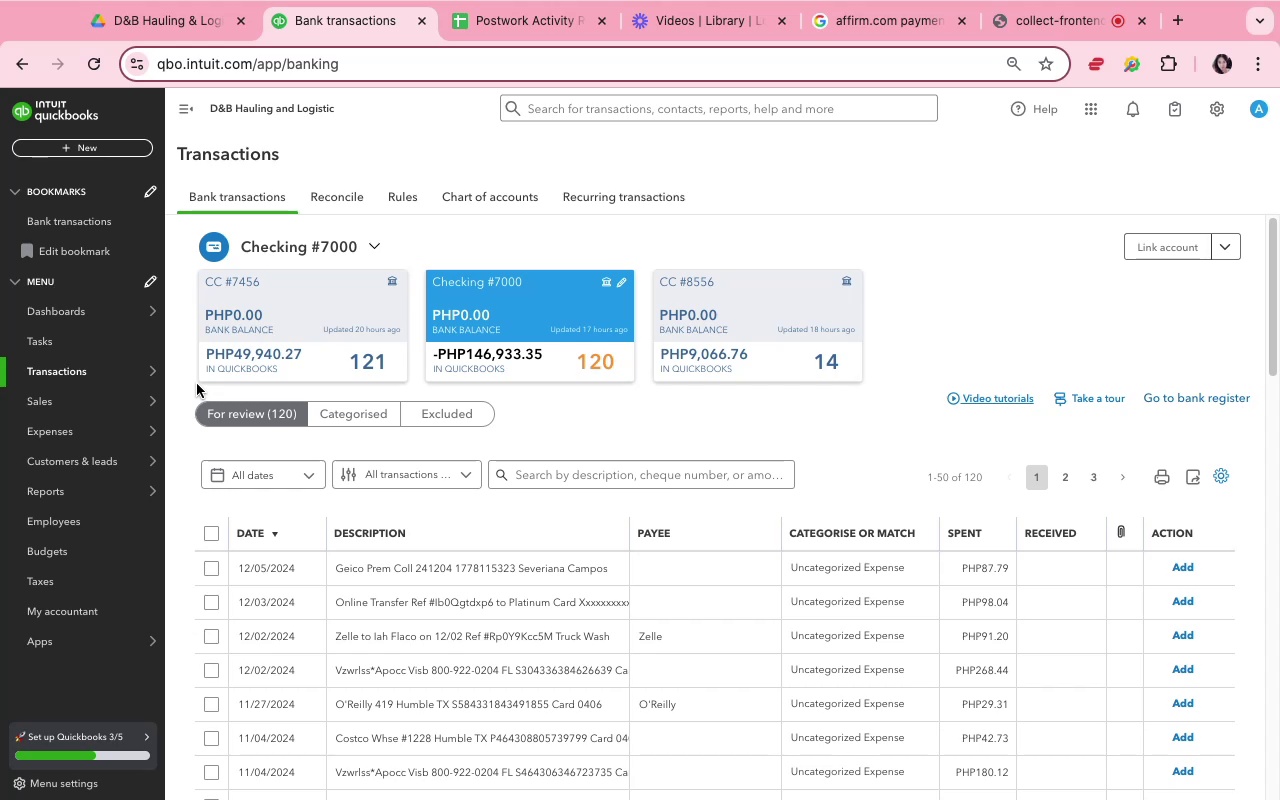 
scroll: coordinate [543, 581], scroll_direction: up, amount: 4.0
 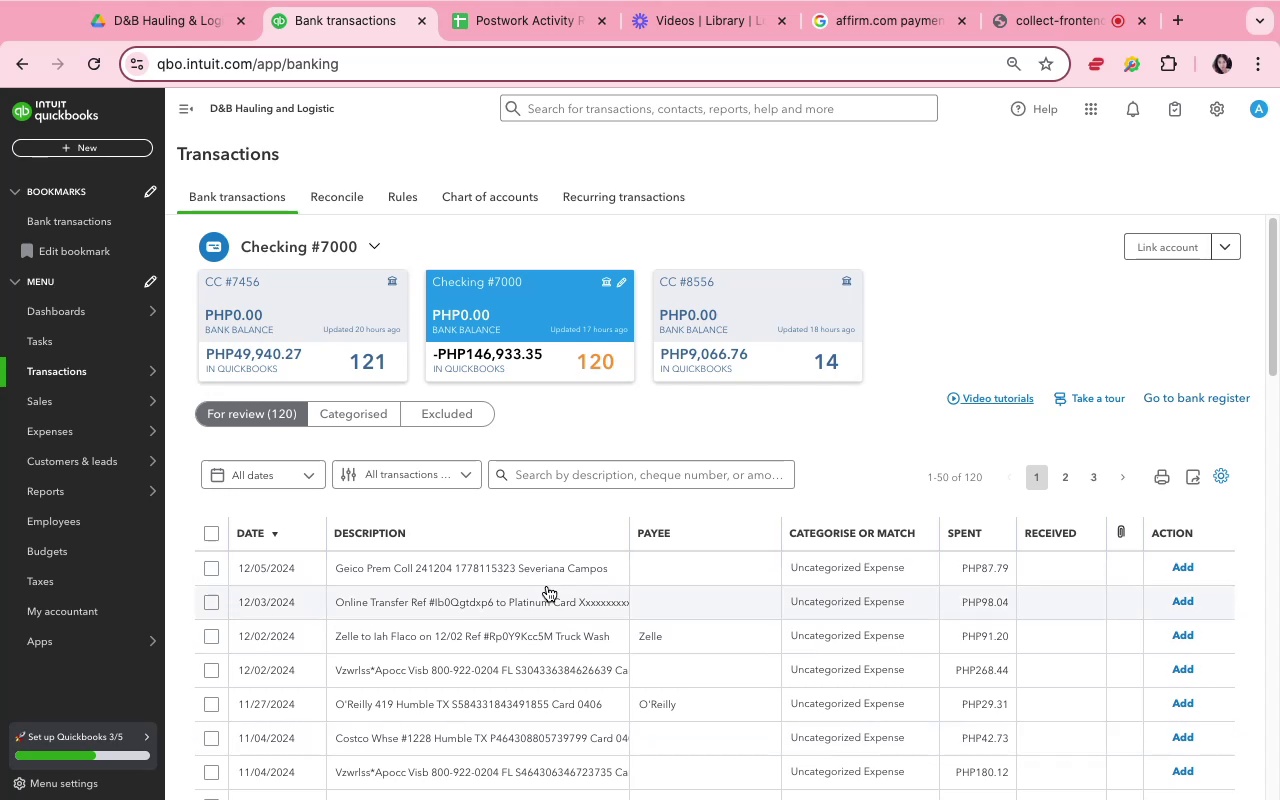 
scroll: coordinate [548, 589], scroll_direction: down, amount: 9.0
 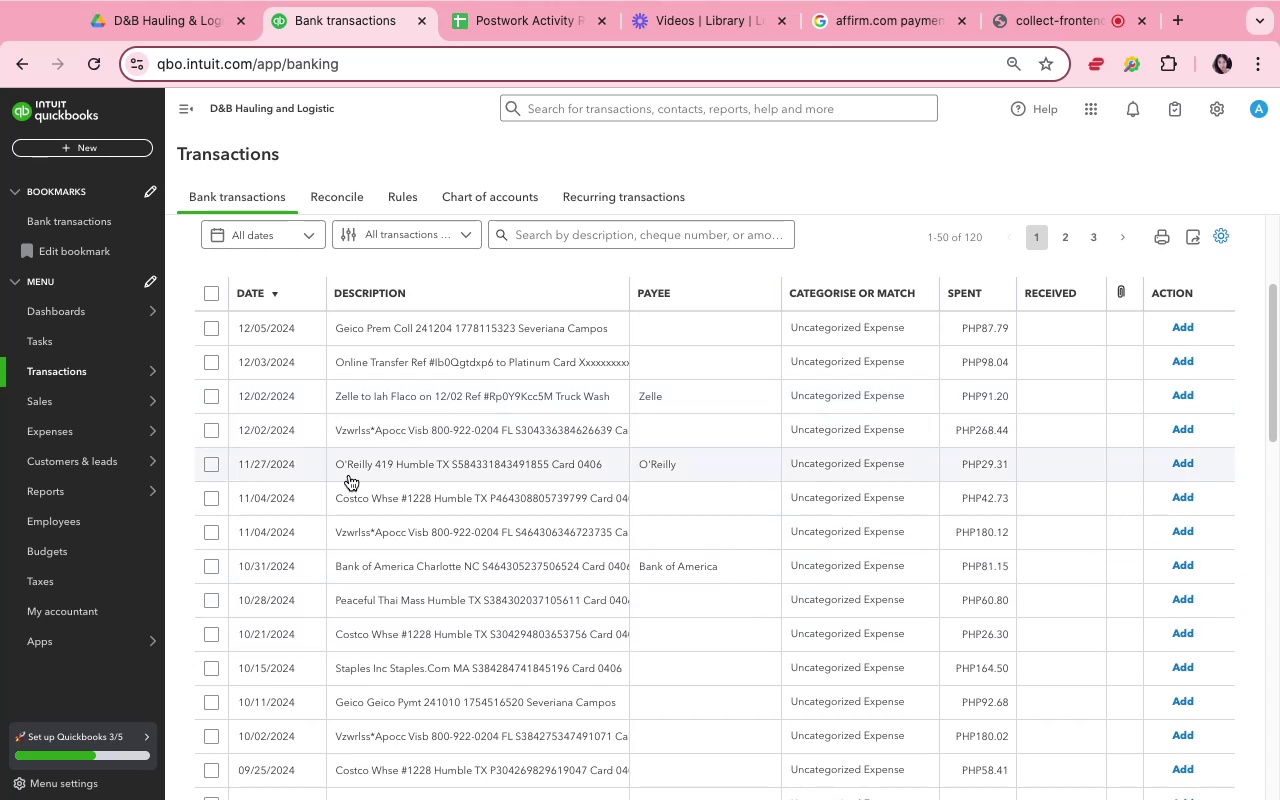 
wait(10.39)
 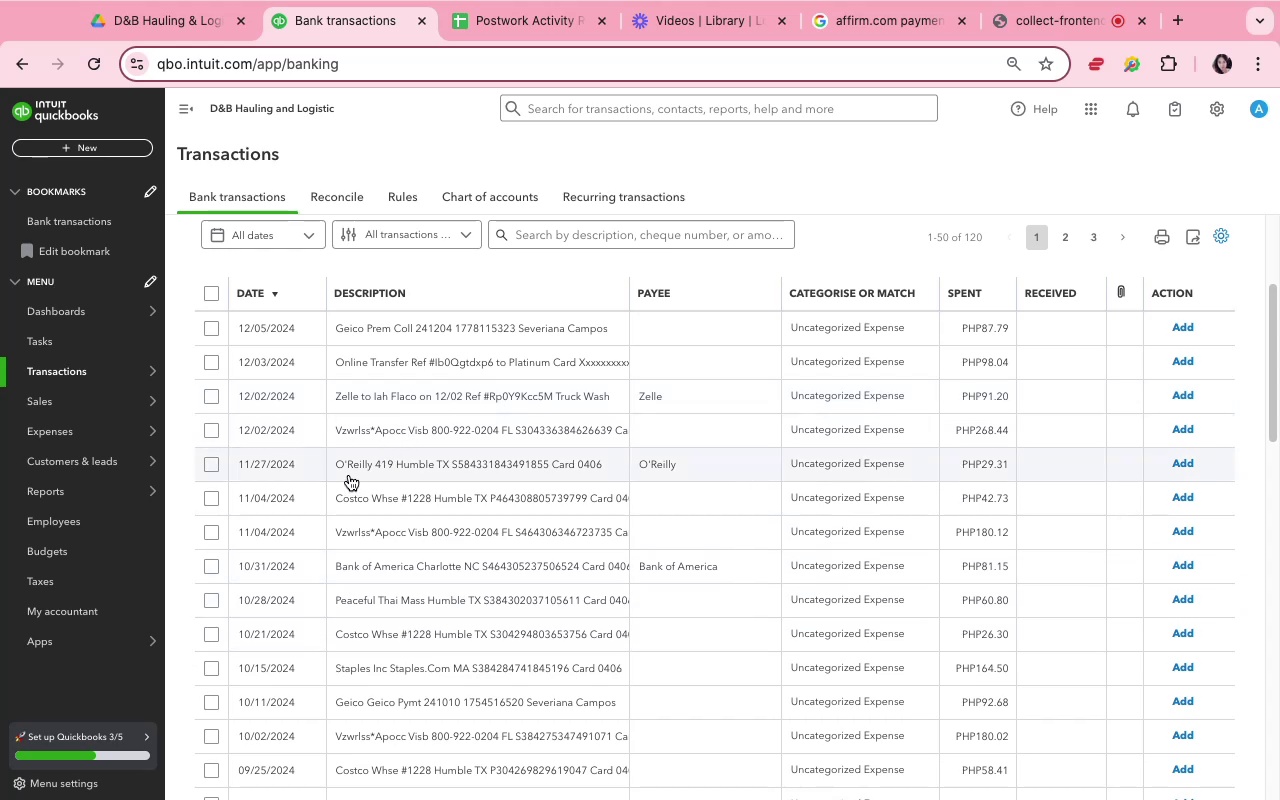 
left_click_drag(start_coordinate=[363, 542], to_coordinate=[375, 566])
 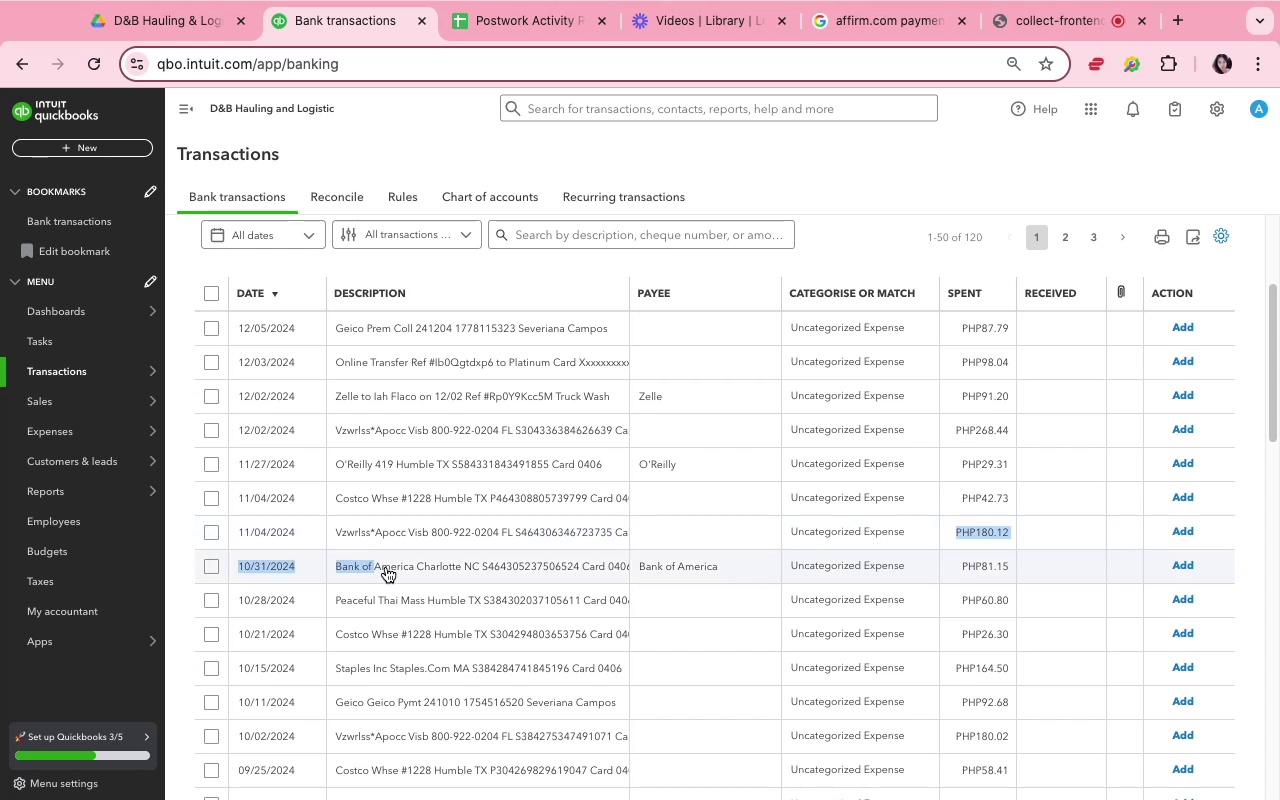 
left_click([386, 567])
 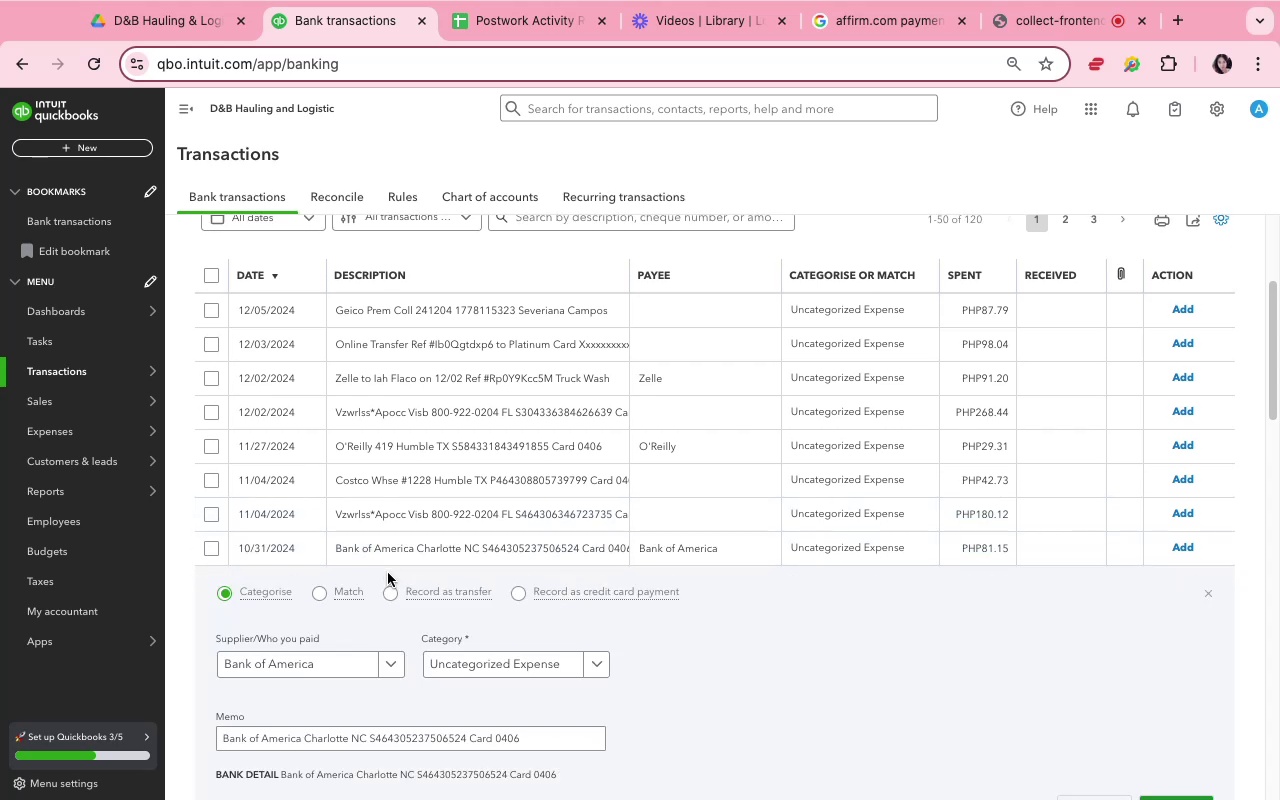 
scroll: coordinate [522, 652], scroll_direction: down, amount: 3.0
 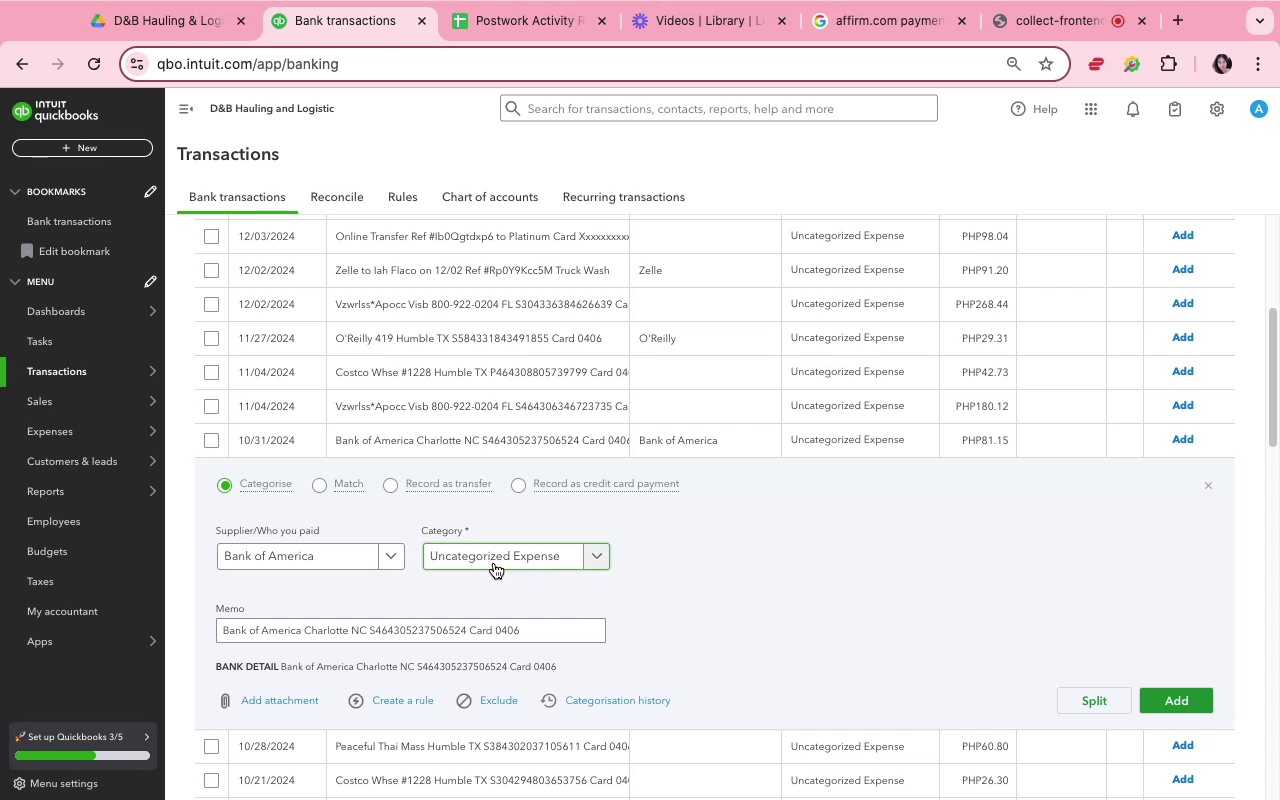 
wait(17.18)
 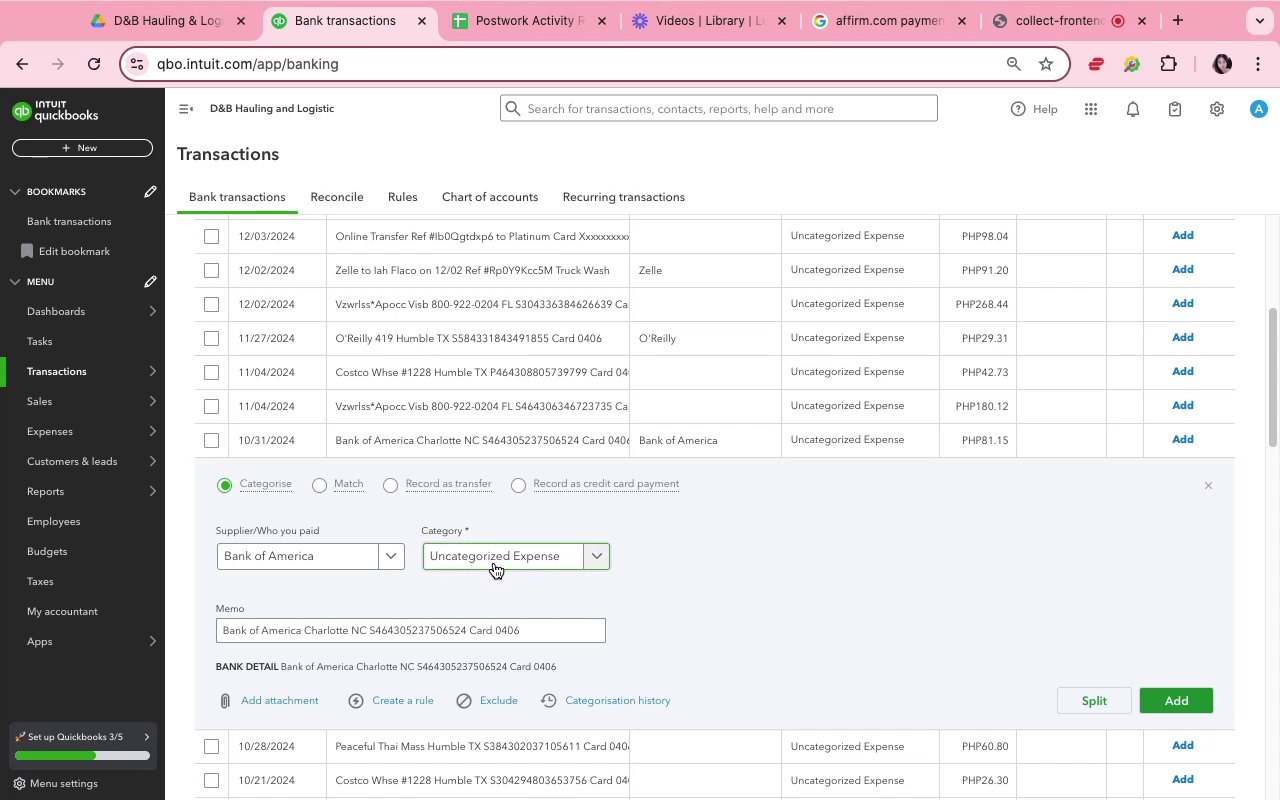 
left_click([482, 554])
 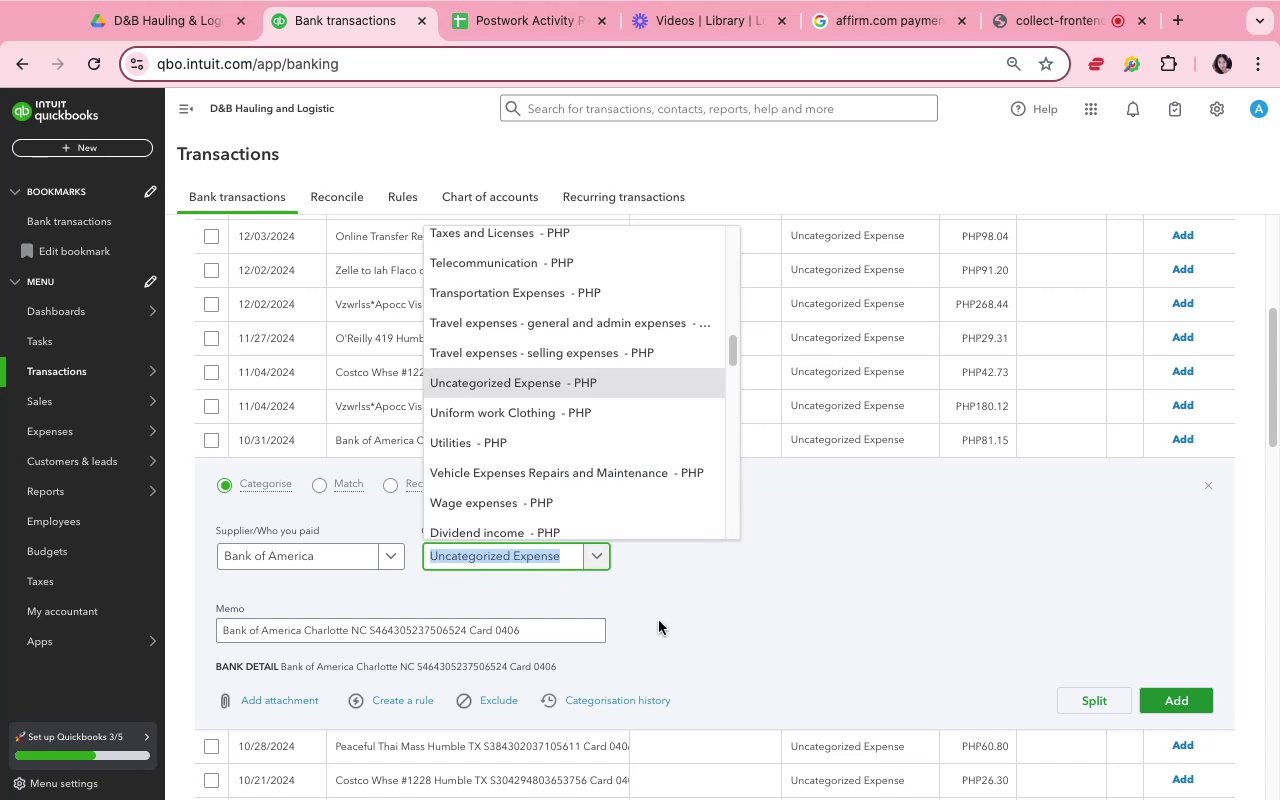 
wait(13.57)
 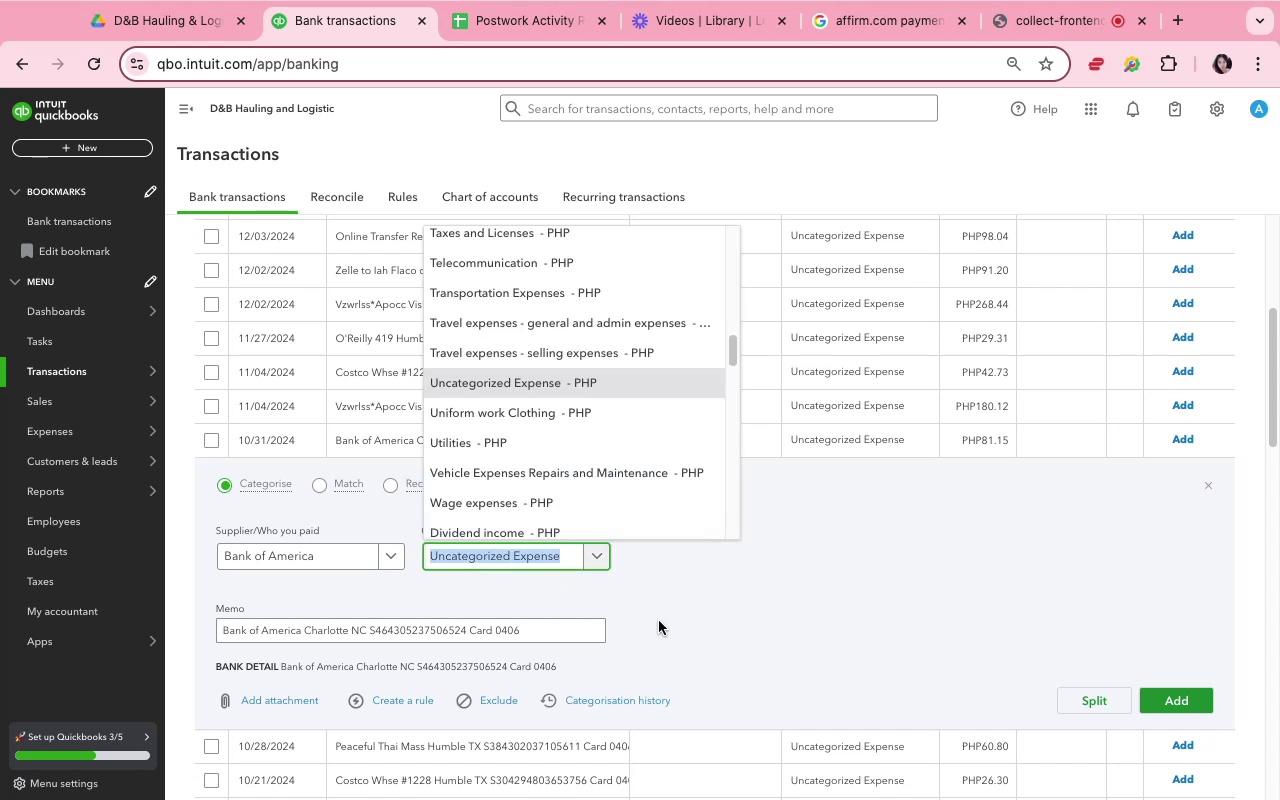 
scroll: coordinate [575, 391], scroll_direction: up, amount: 6.0
 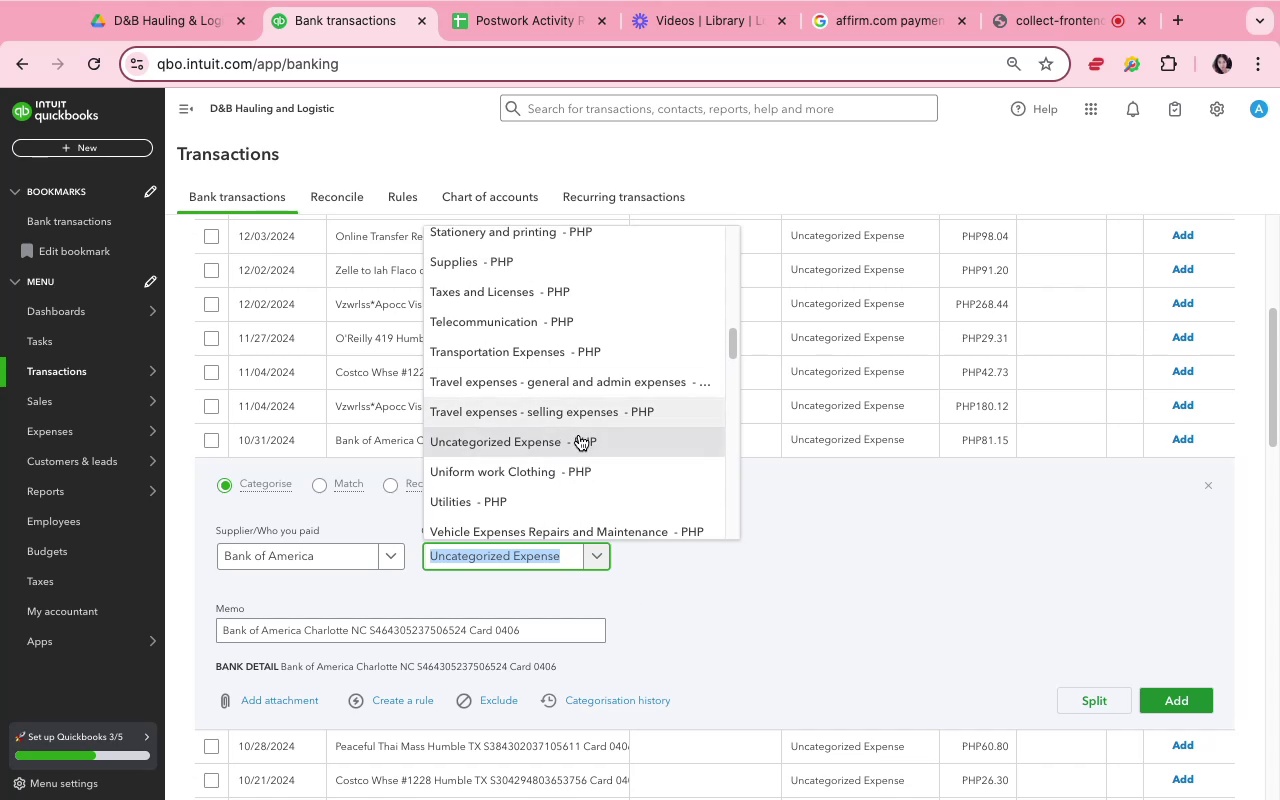 
left_click([579, 435])
 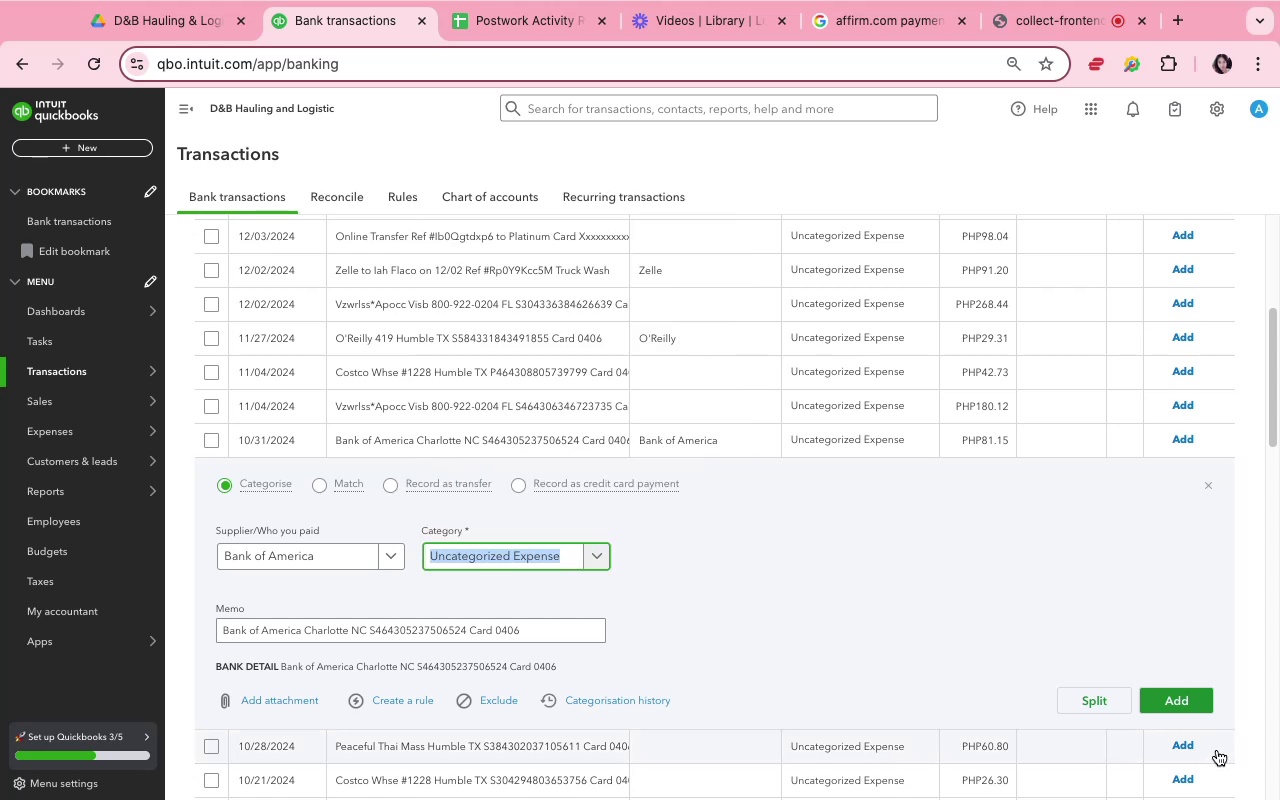 
left_click([1188, 699])
 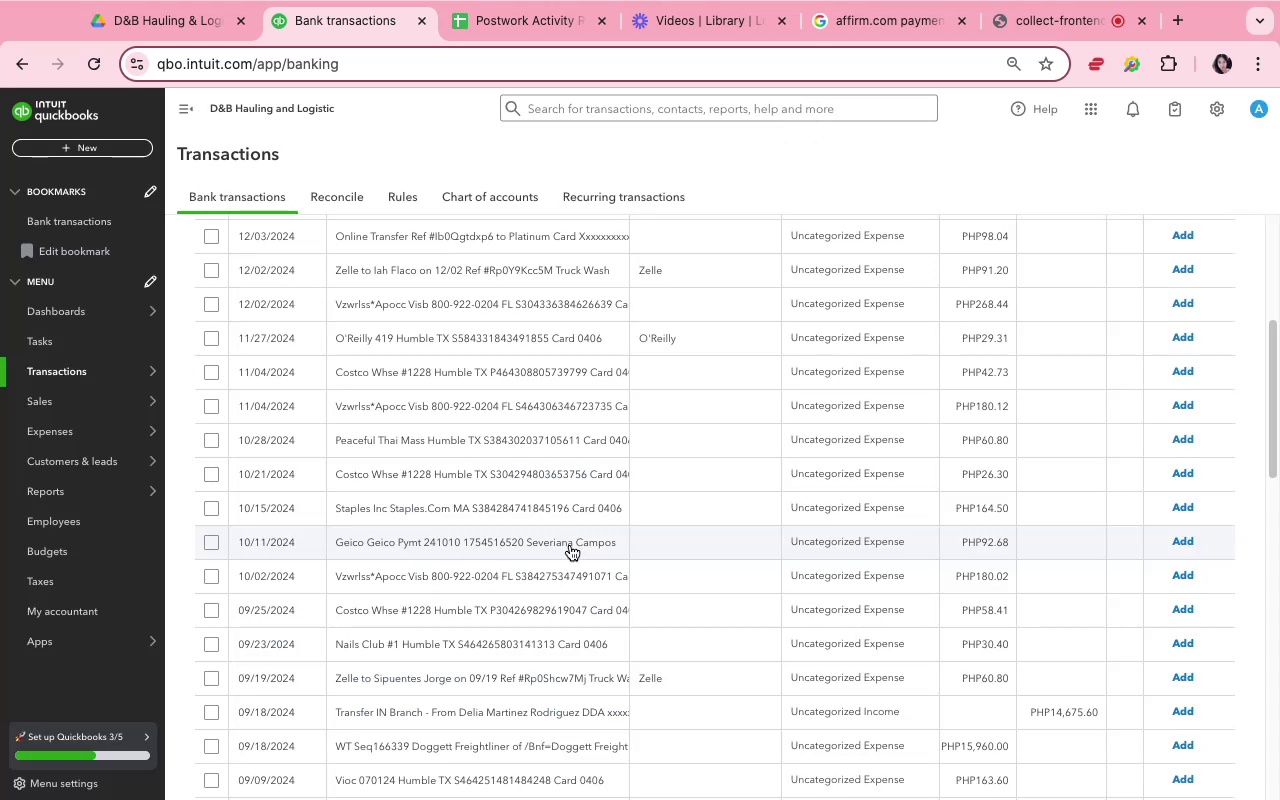 
wait(13.41)
 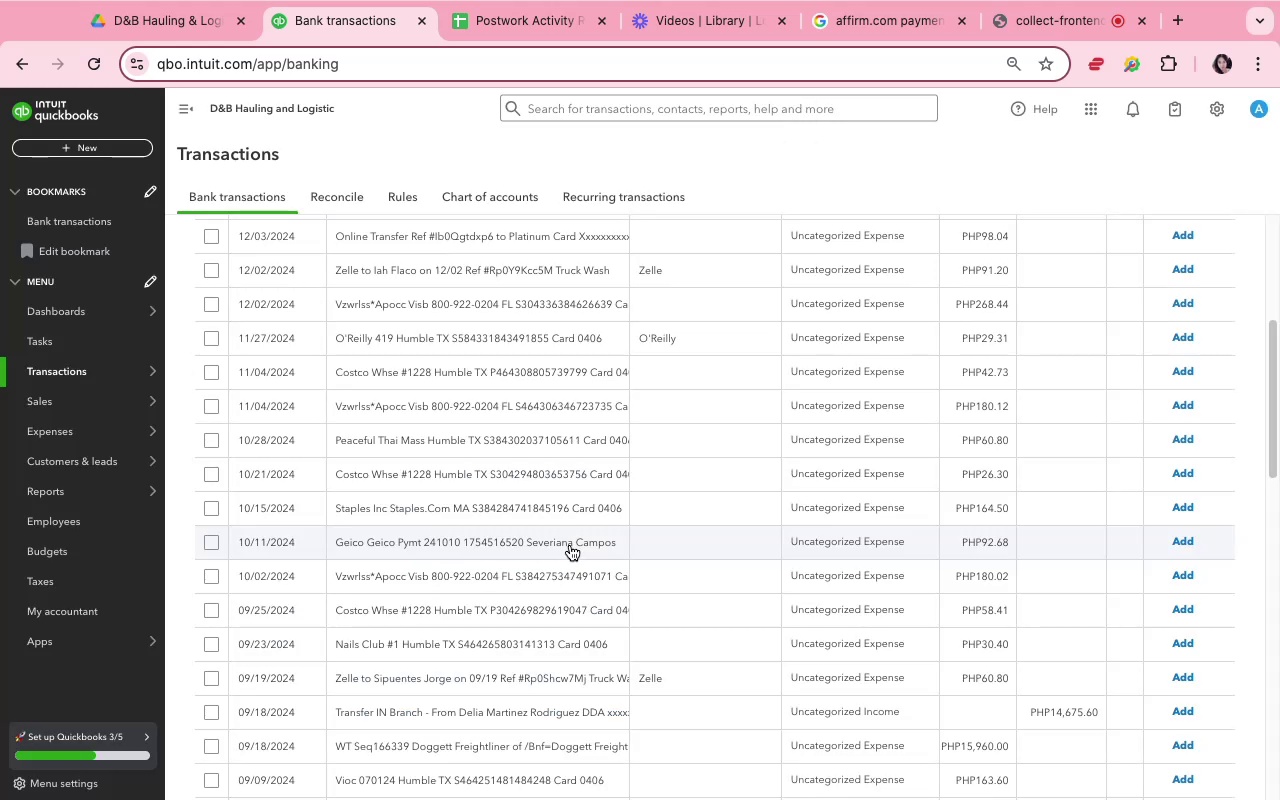 
scroll: coordinate [472, 565], scroll_direction: up, amount: 4.0
 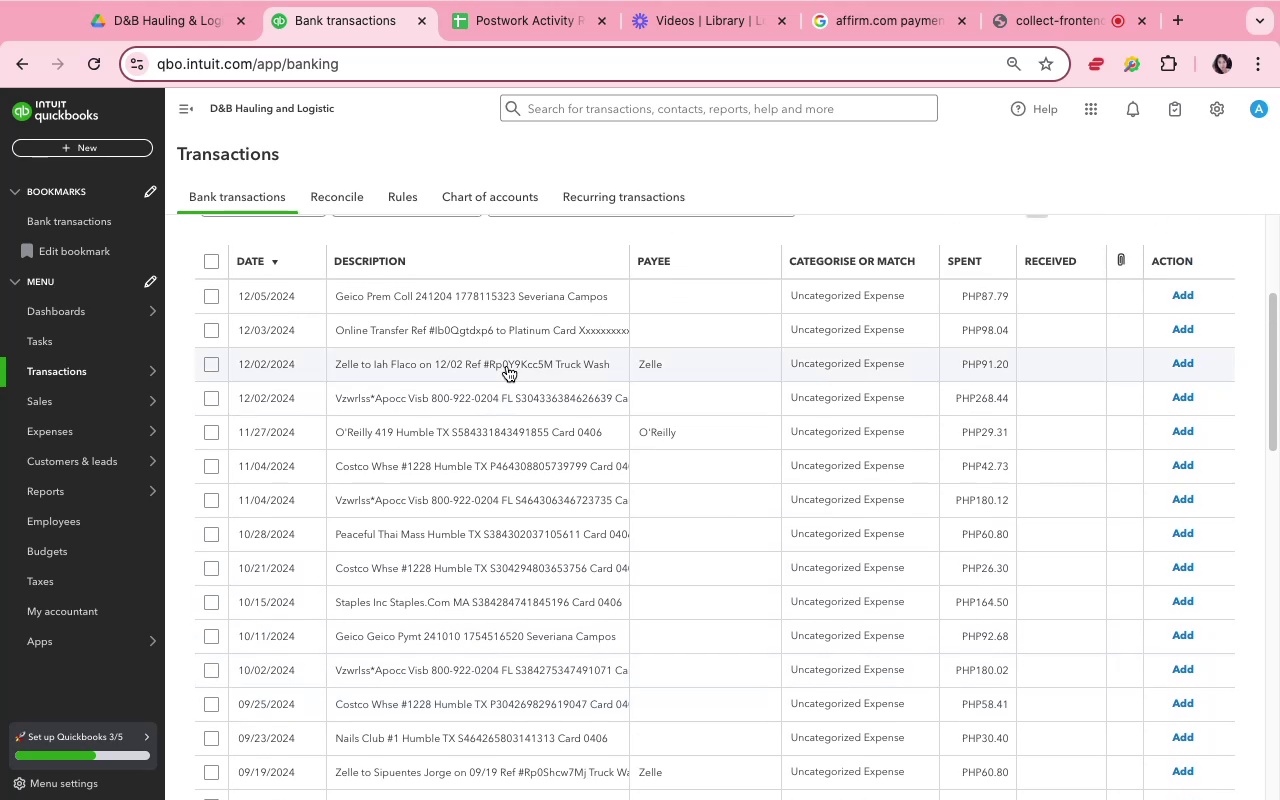 
left_click([507, 339])
 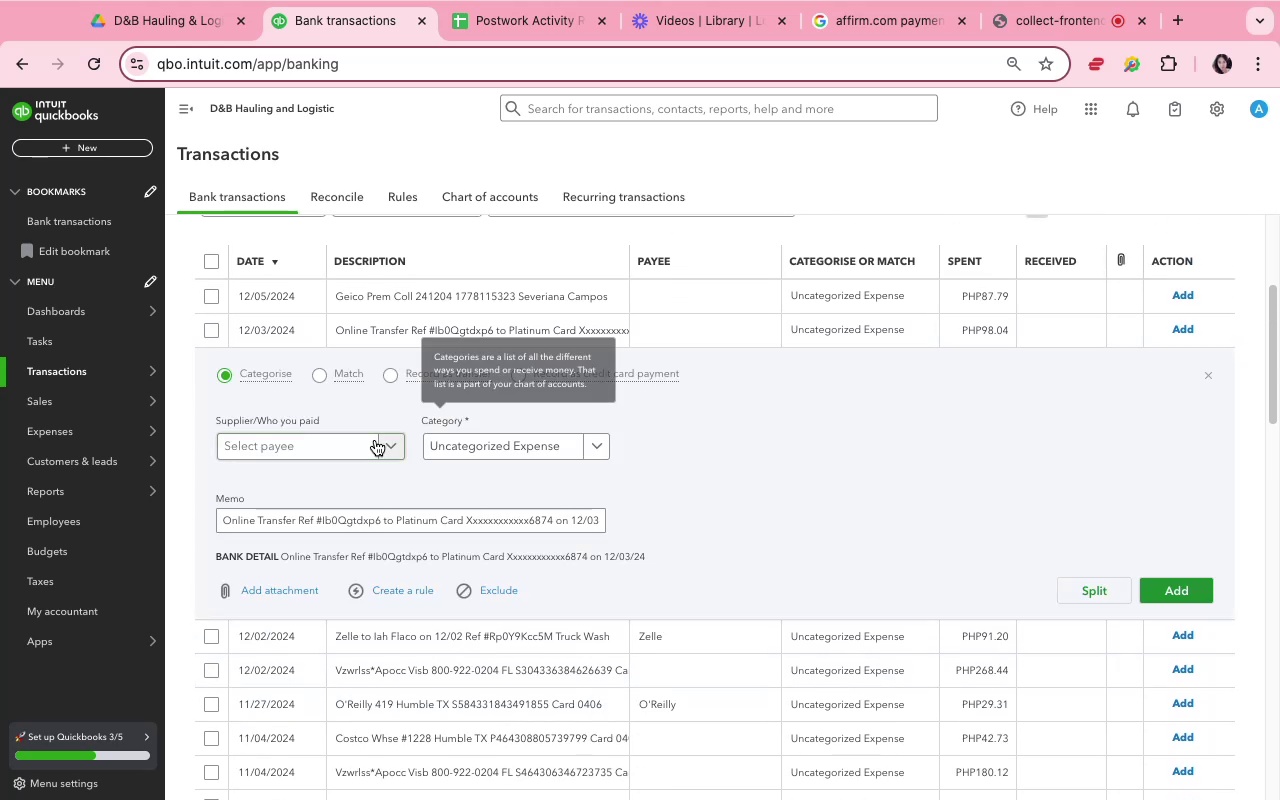 
left_click([371, 447])
 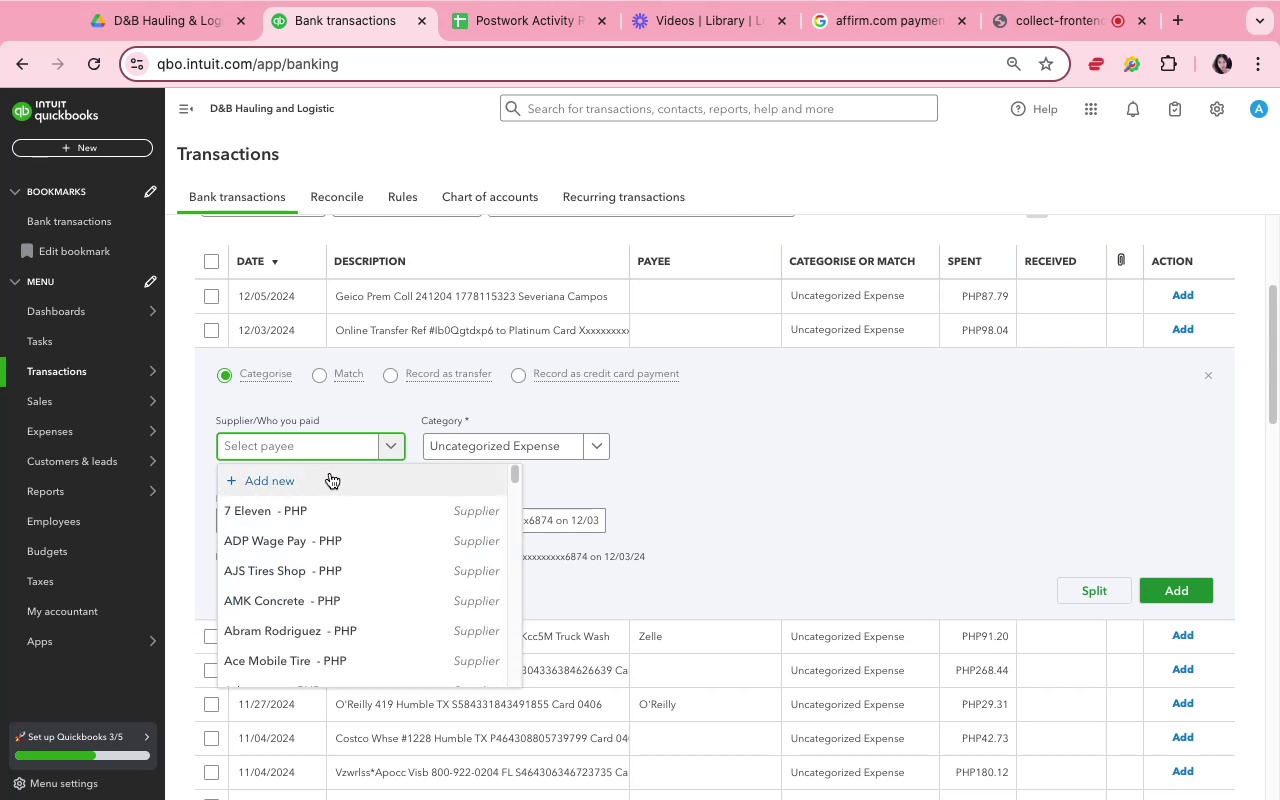 
wait(11.48)
 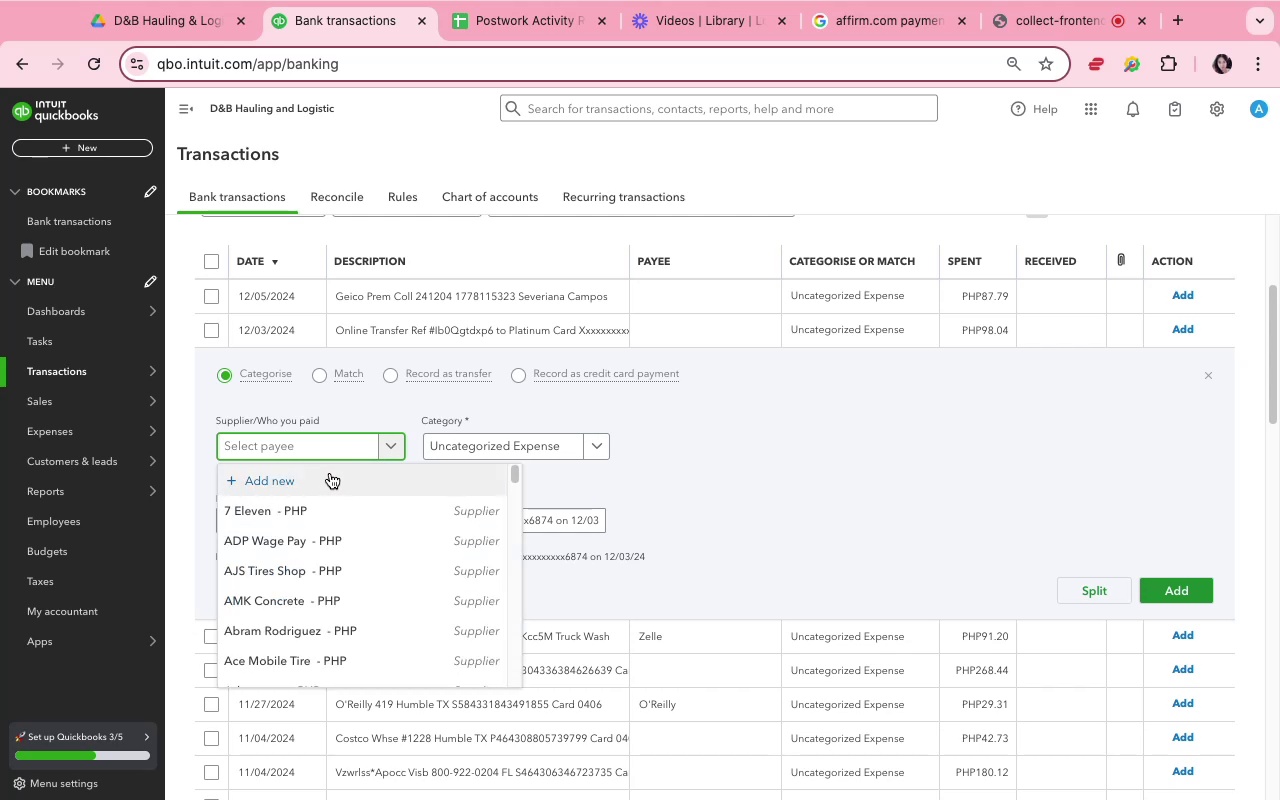 
left_click([330, 476])
 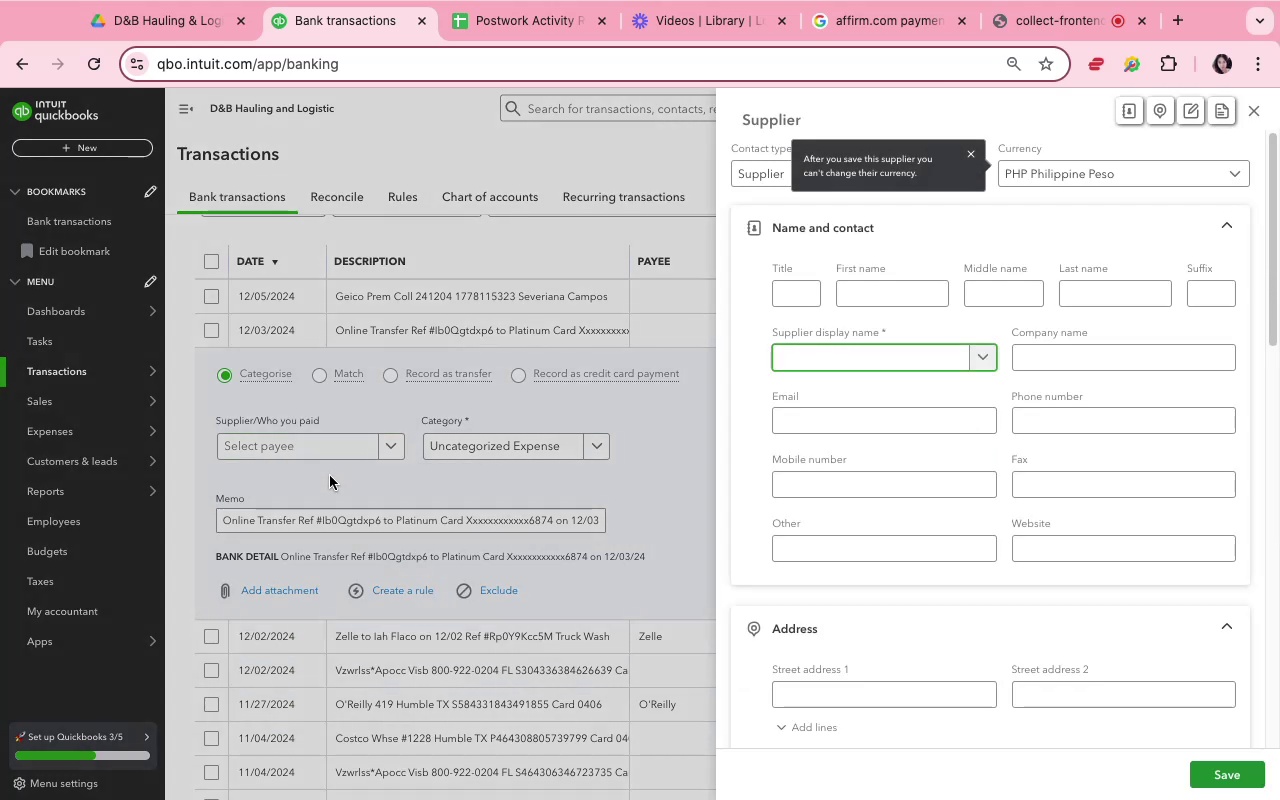 
type(On)
key(Backspace)
type(wner's Drw)
 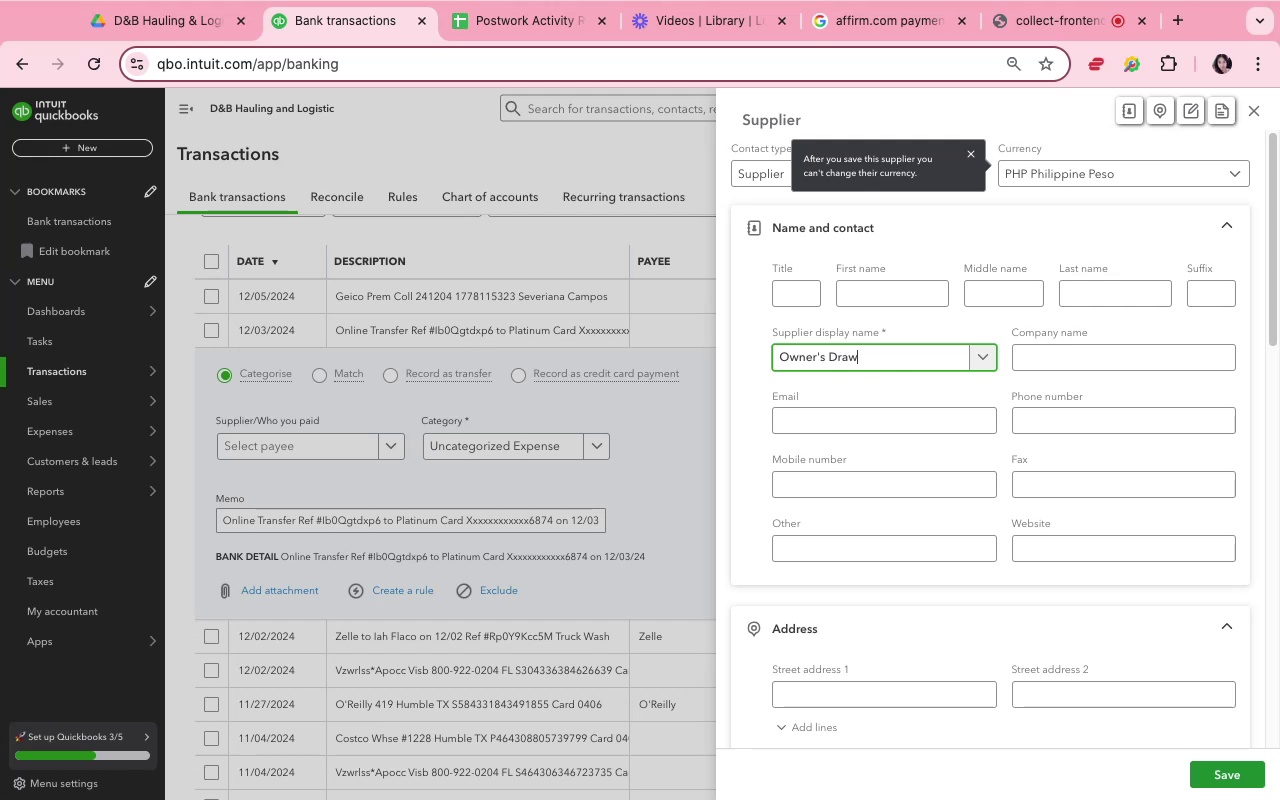 
 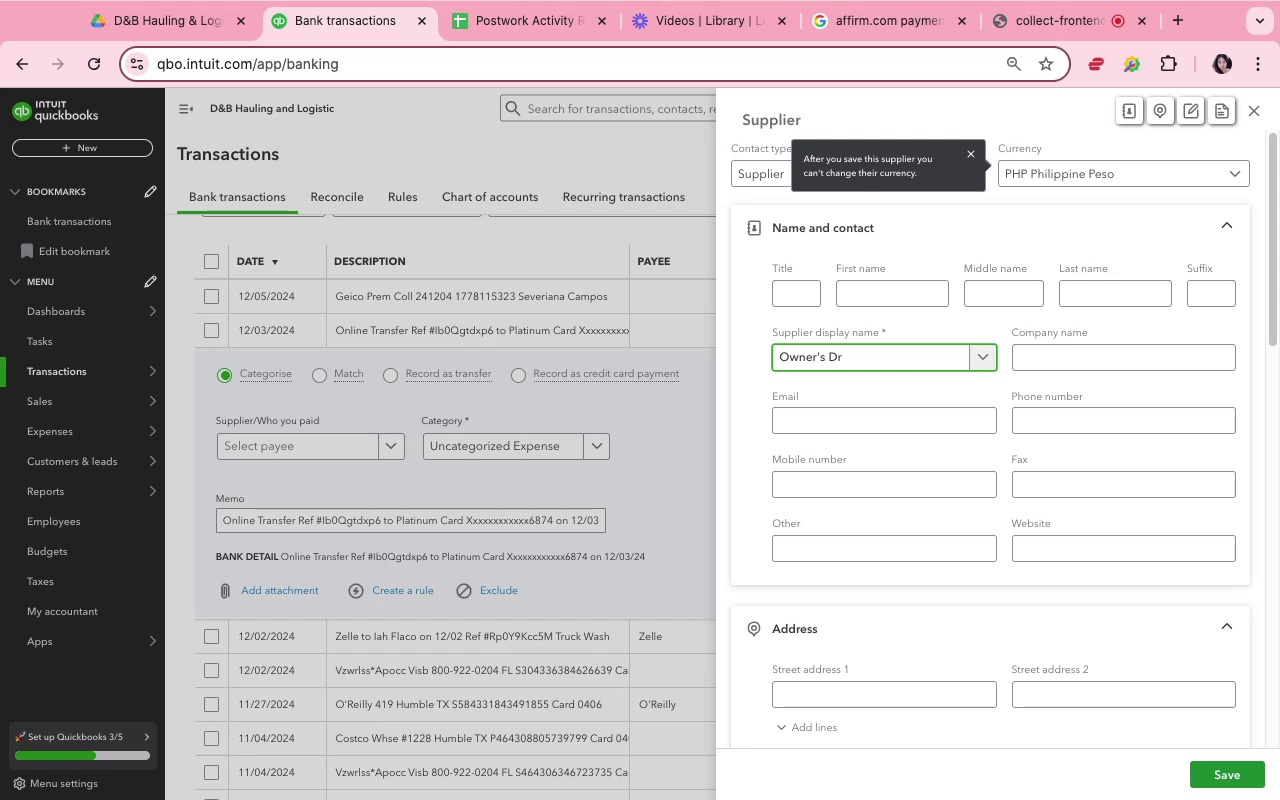 
hold_key(key=A, duration=0.39)
 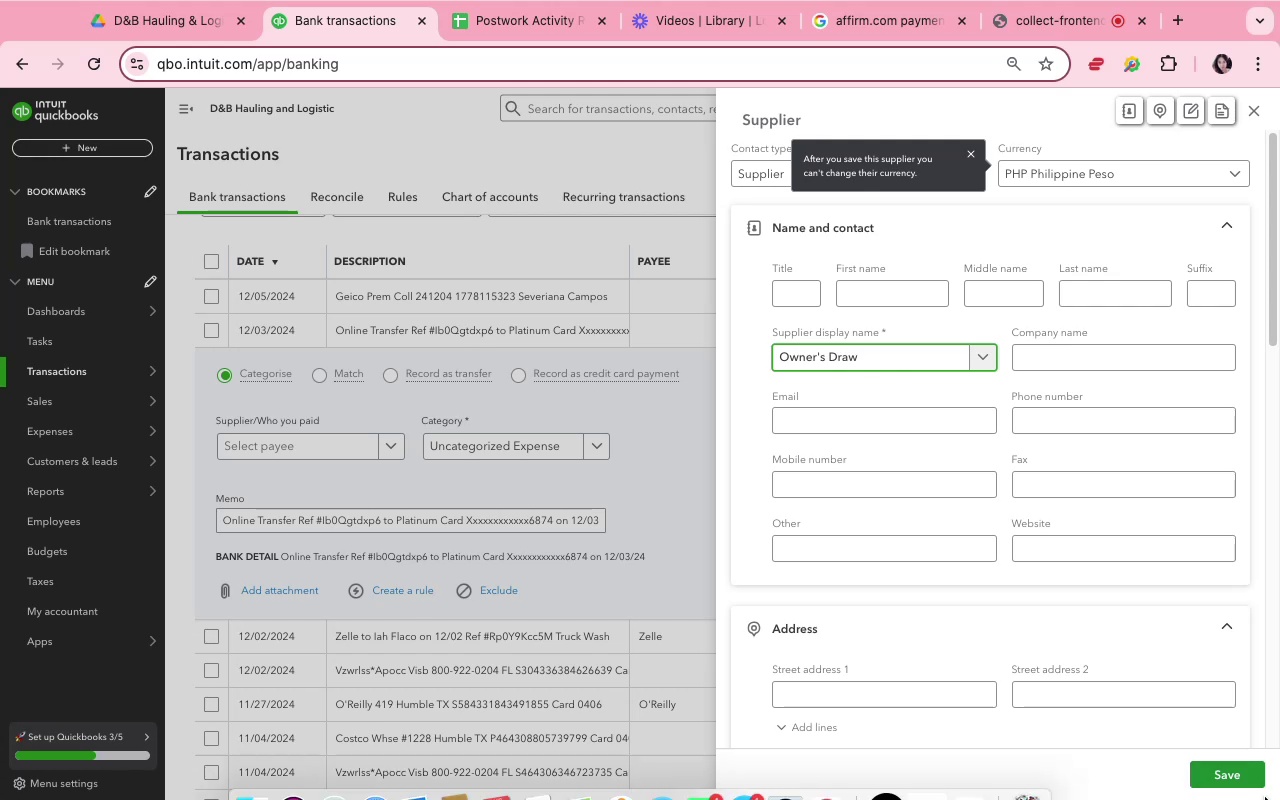 
left_click([1251, 782])
 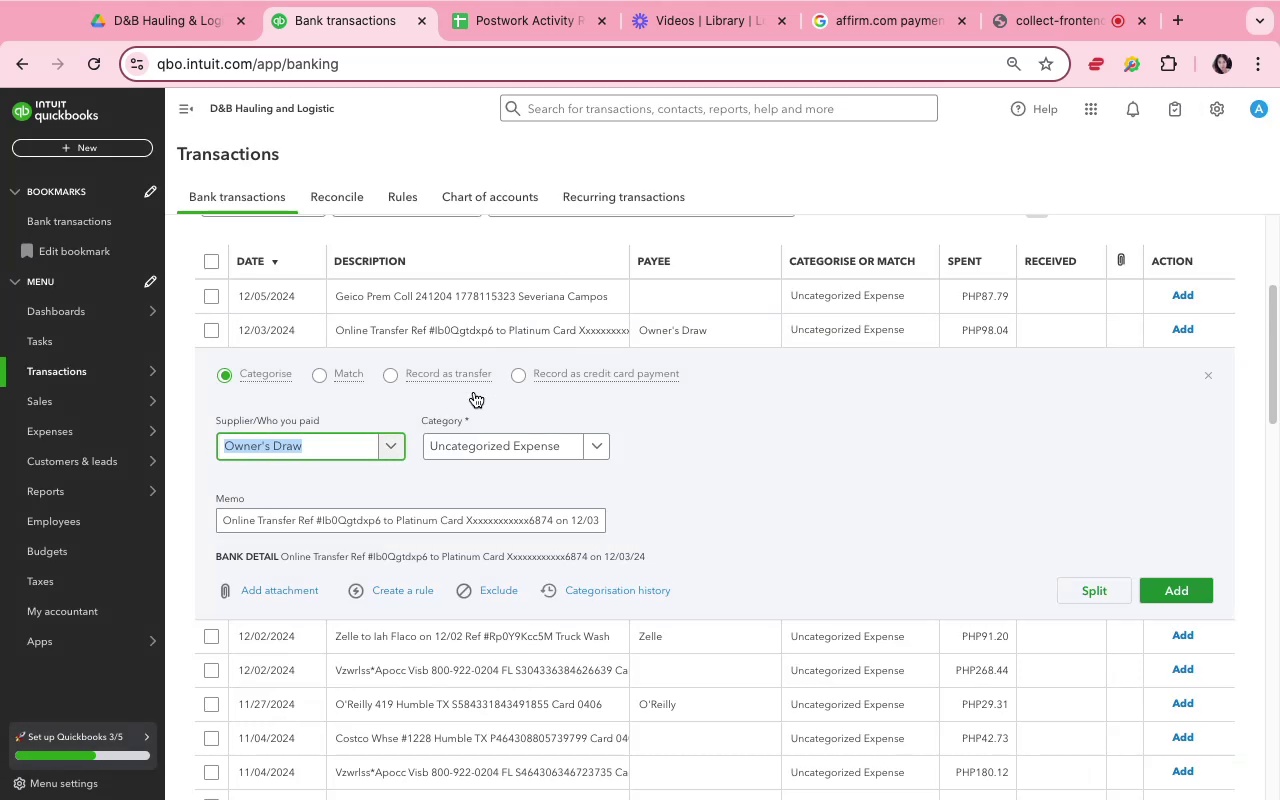 
left_click([489, 447])
 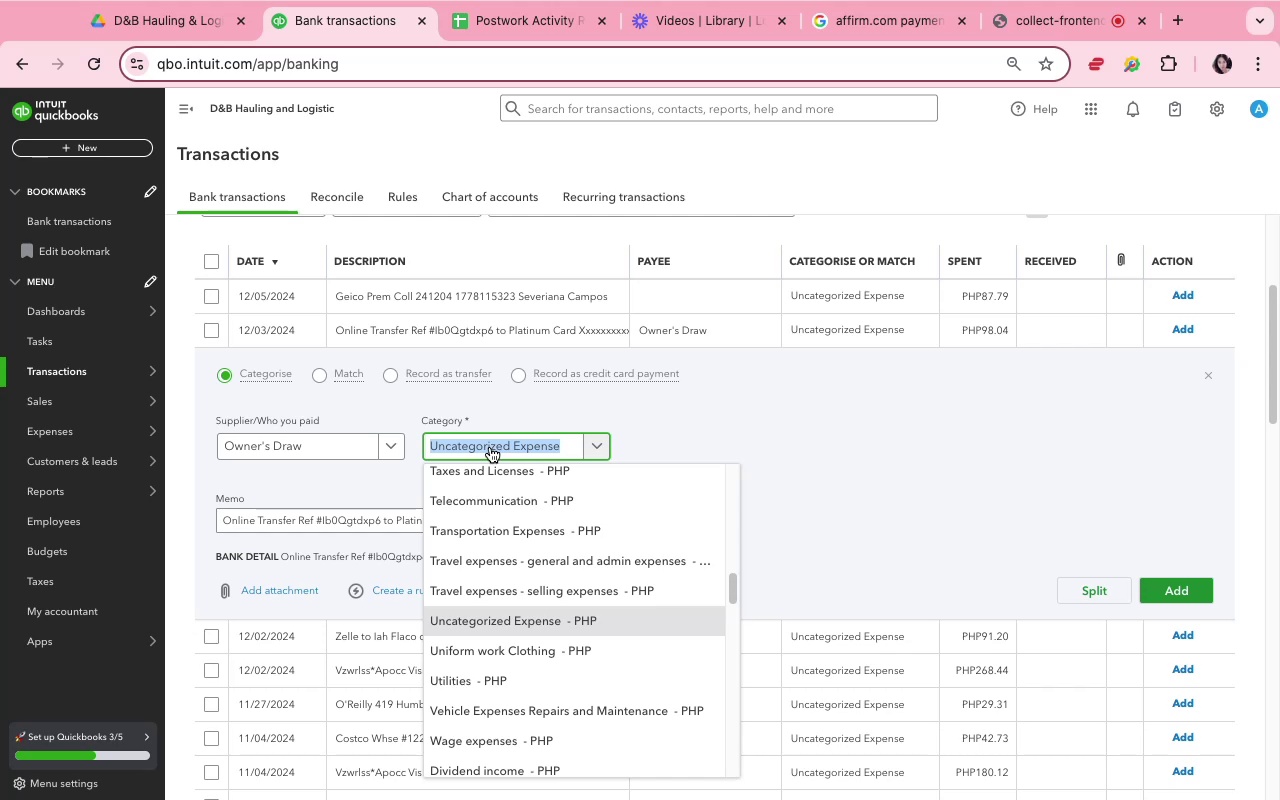 
type(owner)
 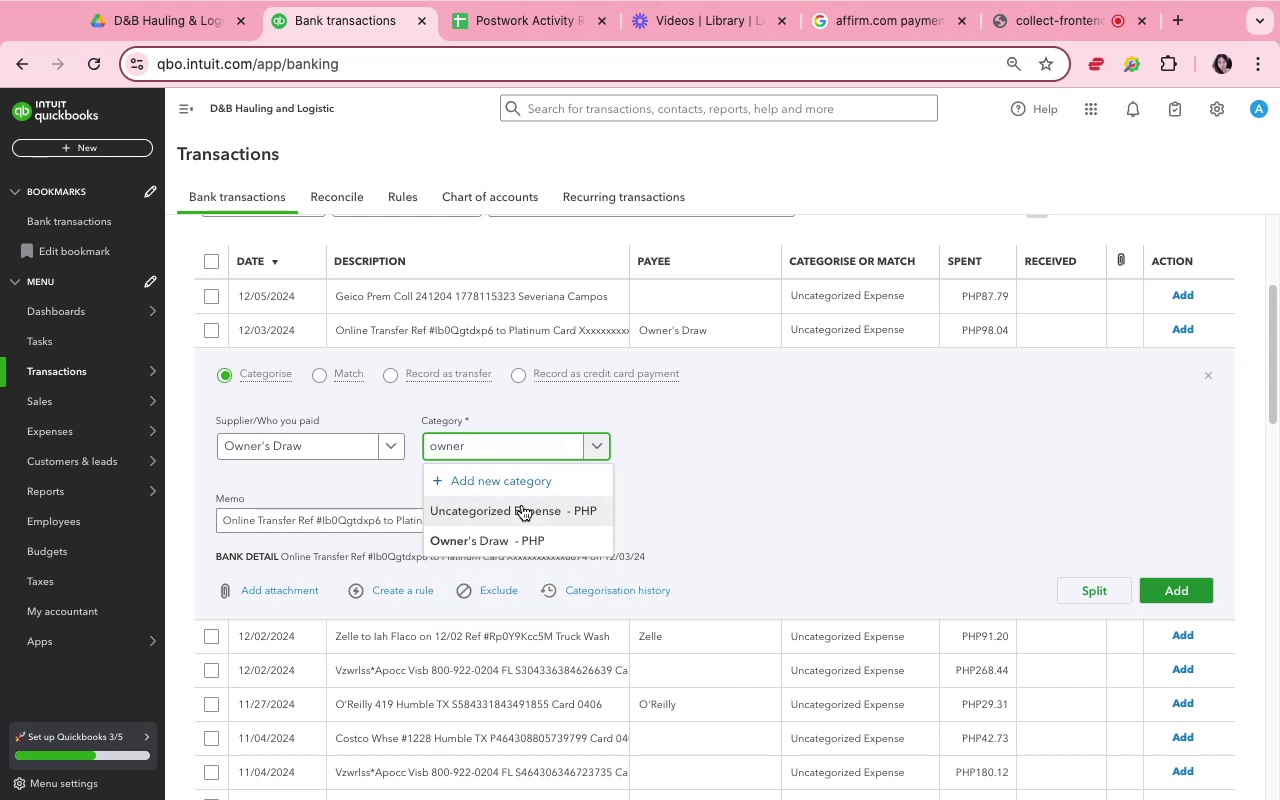 
left_click([546, 538])
 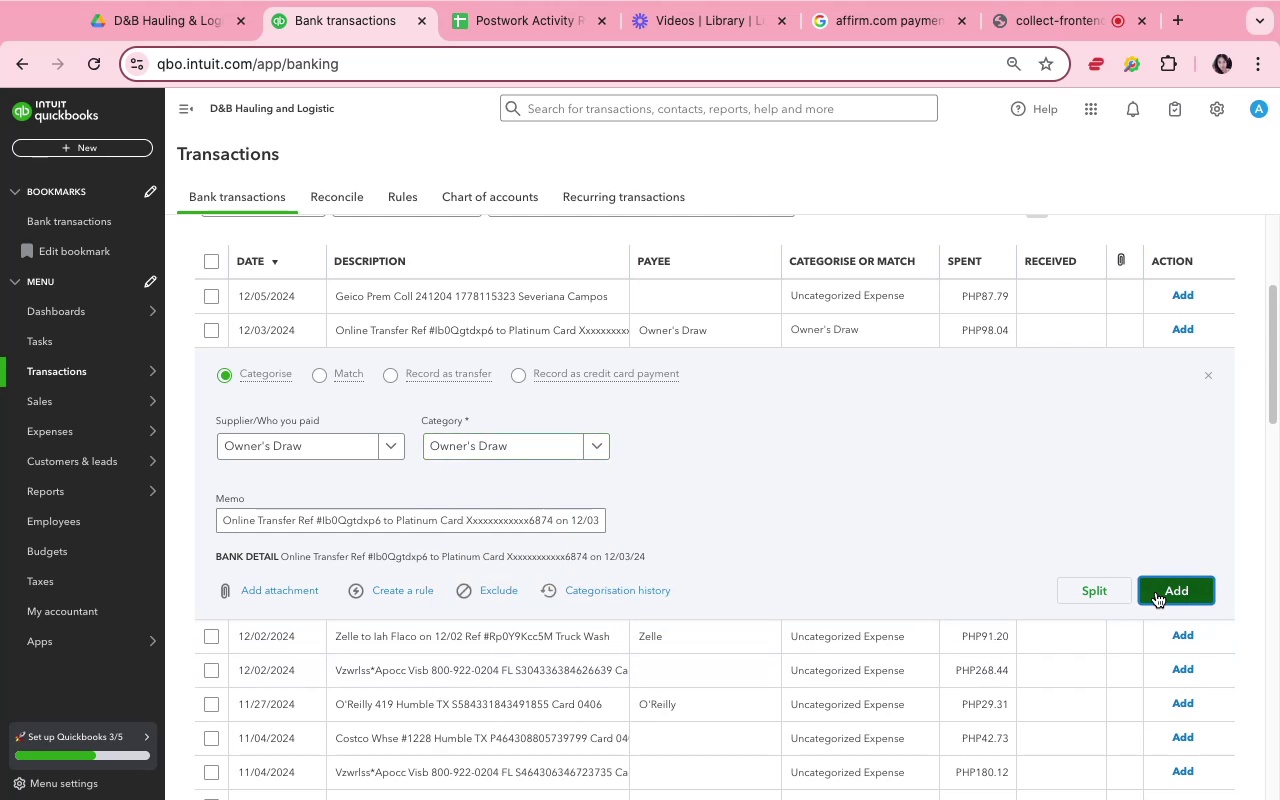 
left_click([1156, 592])
 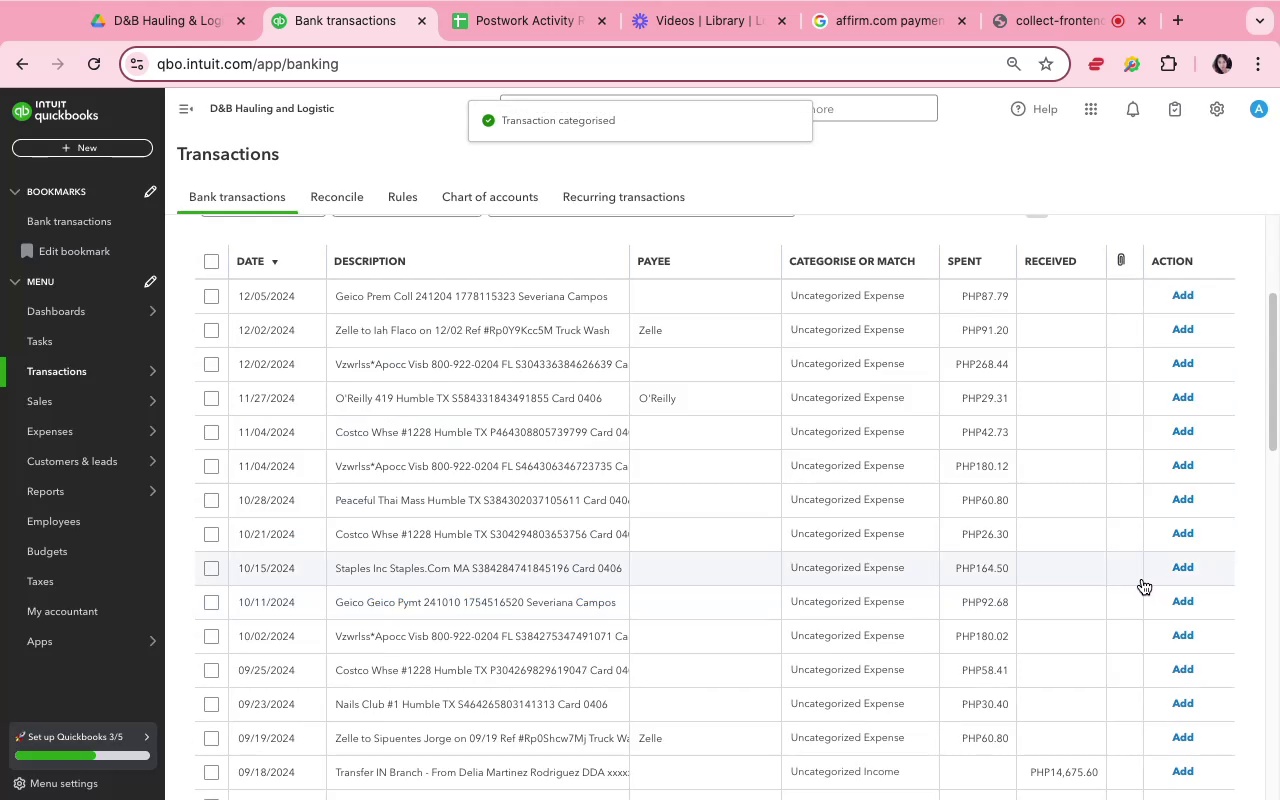 
scroll: coordinate [577, 594], scroll_direction: down, amount: 10.0
 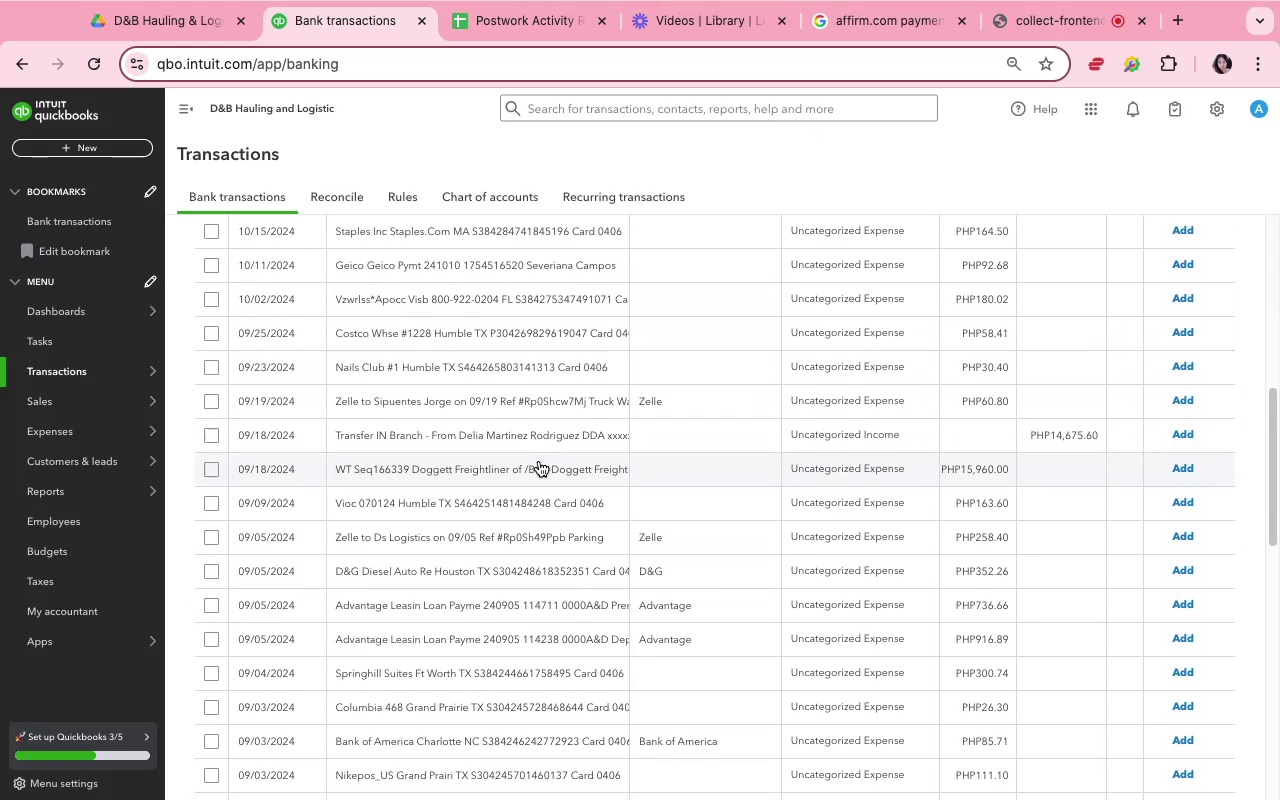 
left_click([550, 477])
 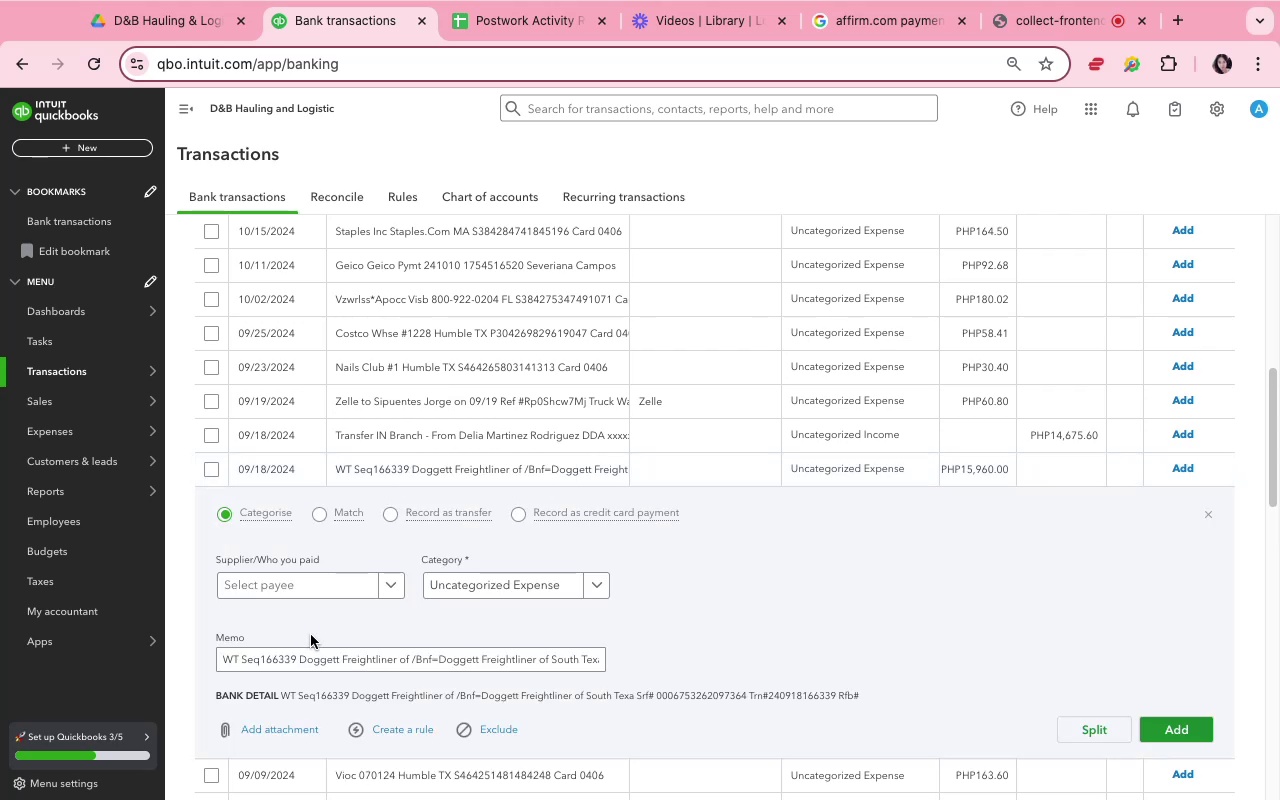 
left_click([321, 582])
 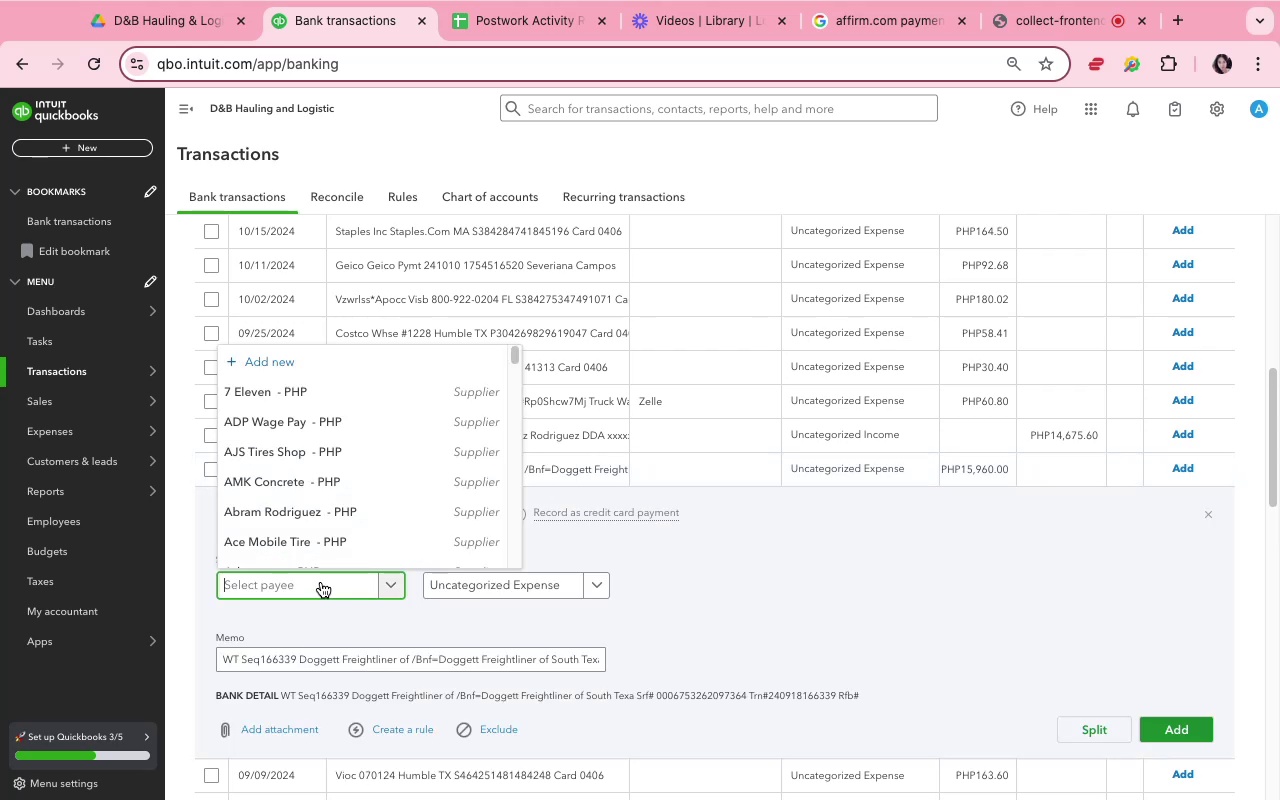 
type(WT)
 